 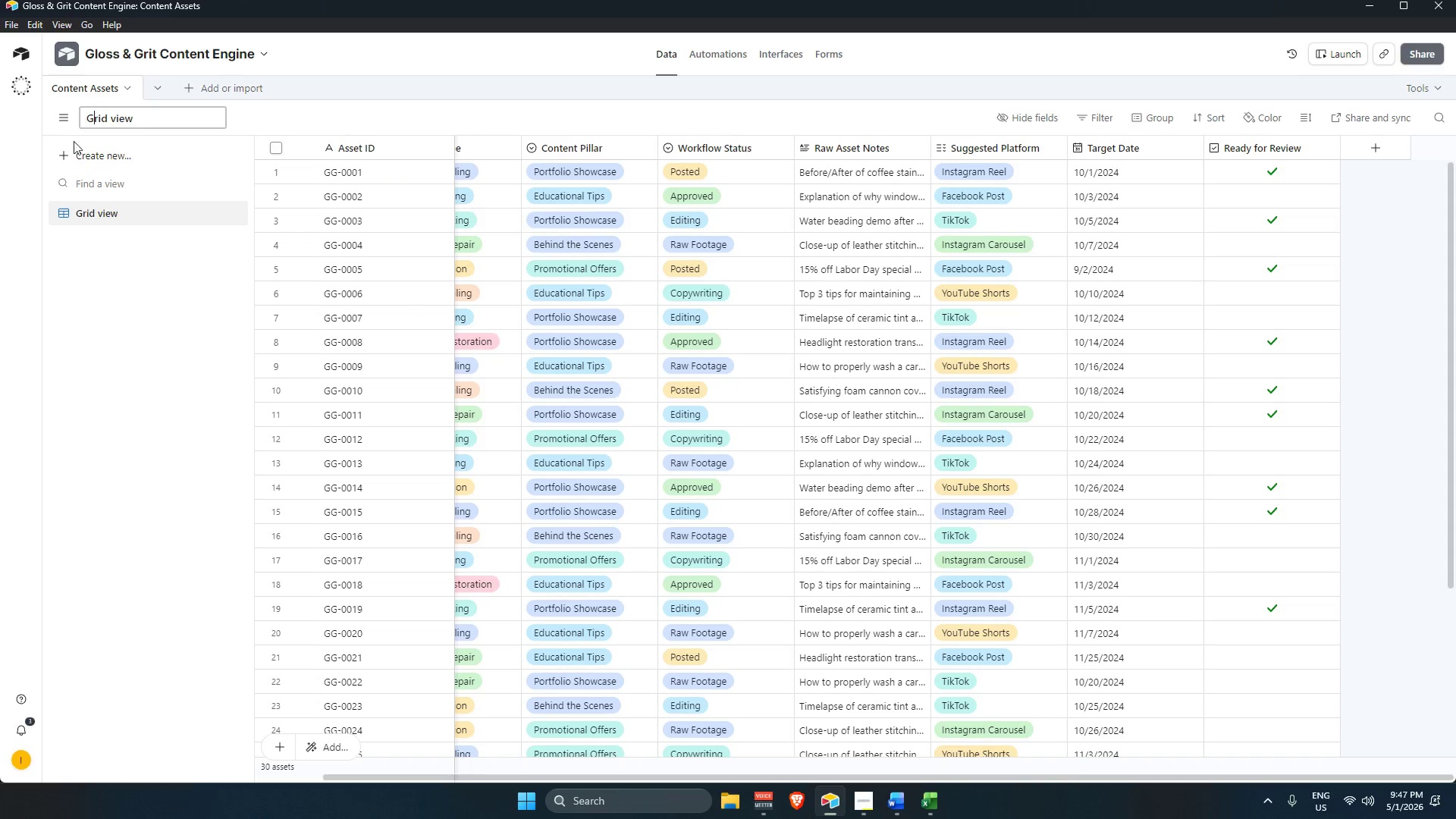 
double_click([69, 117])
 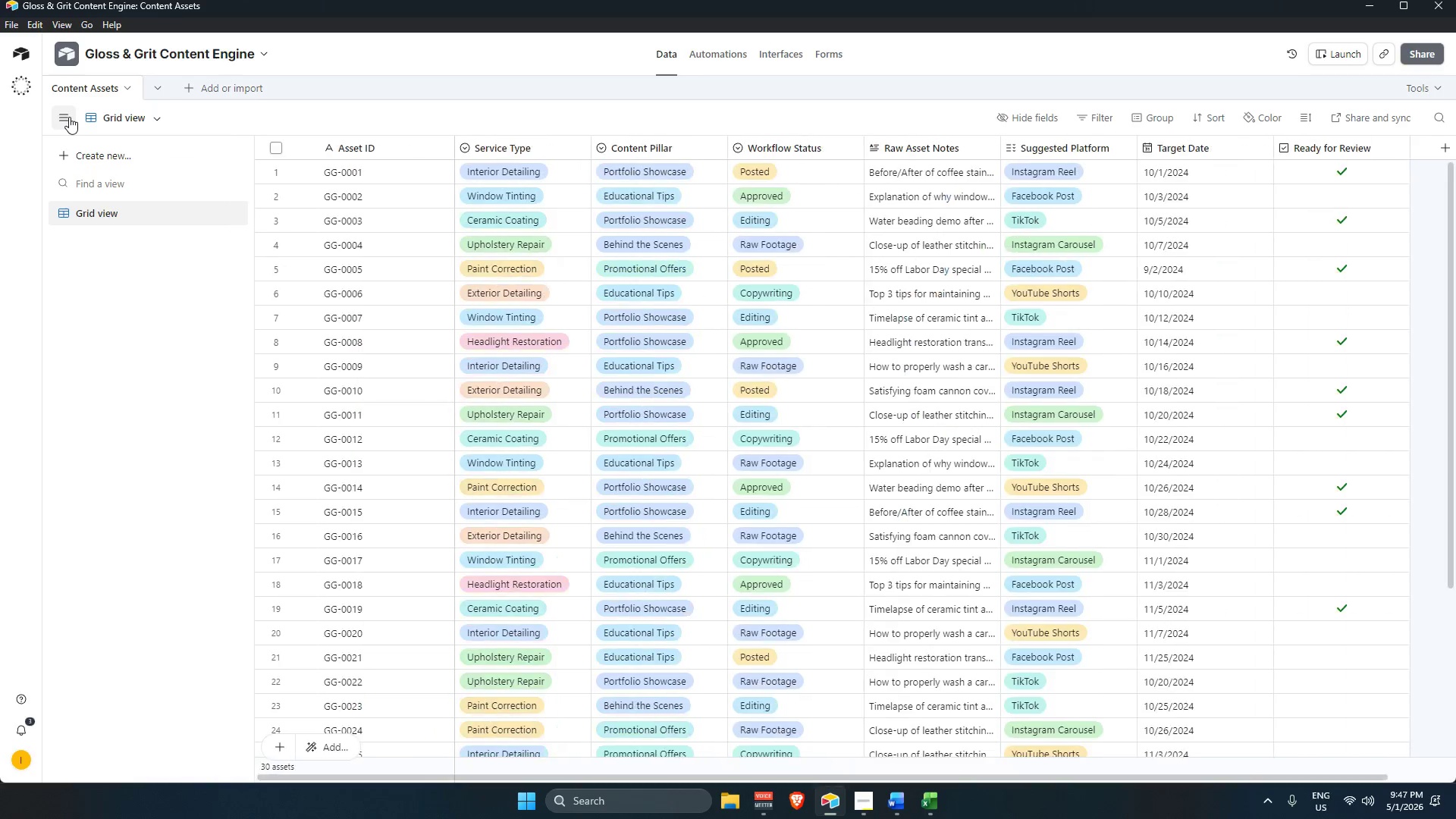 
left_click([69, 117])
 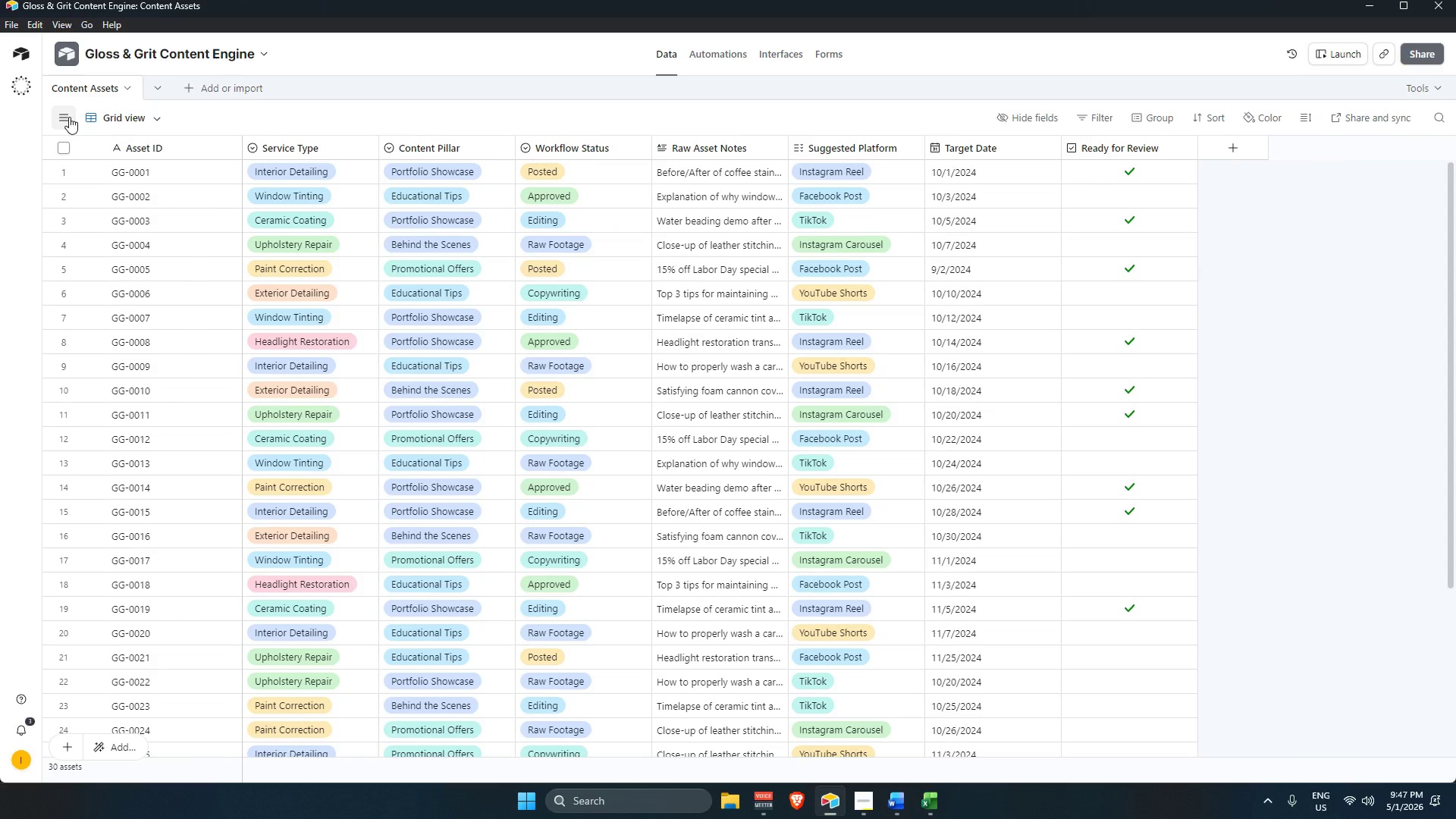 
left_click([69, 117])
 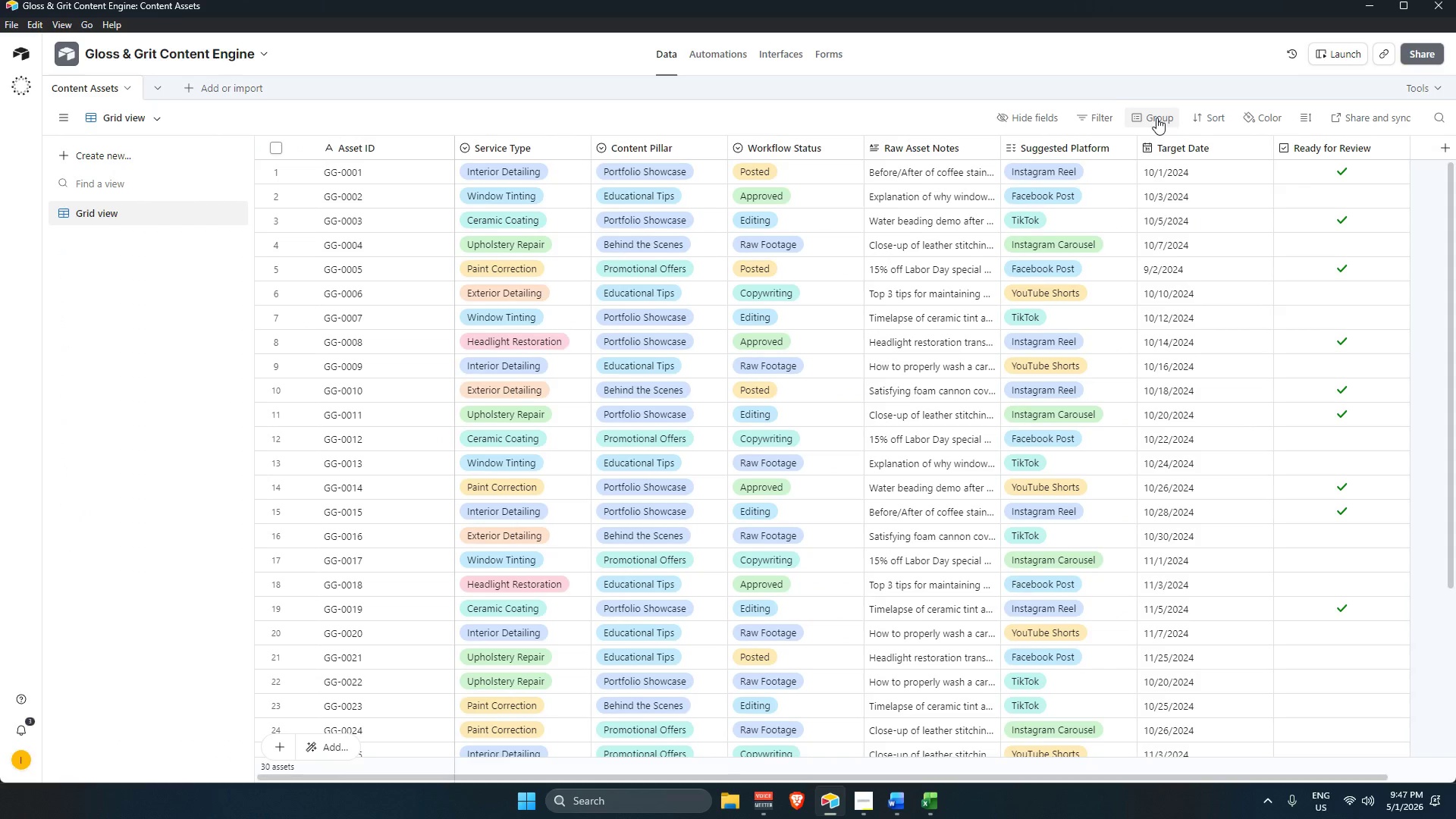 
left_click([1156, 115])
 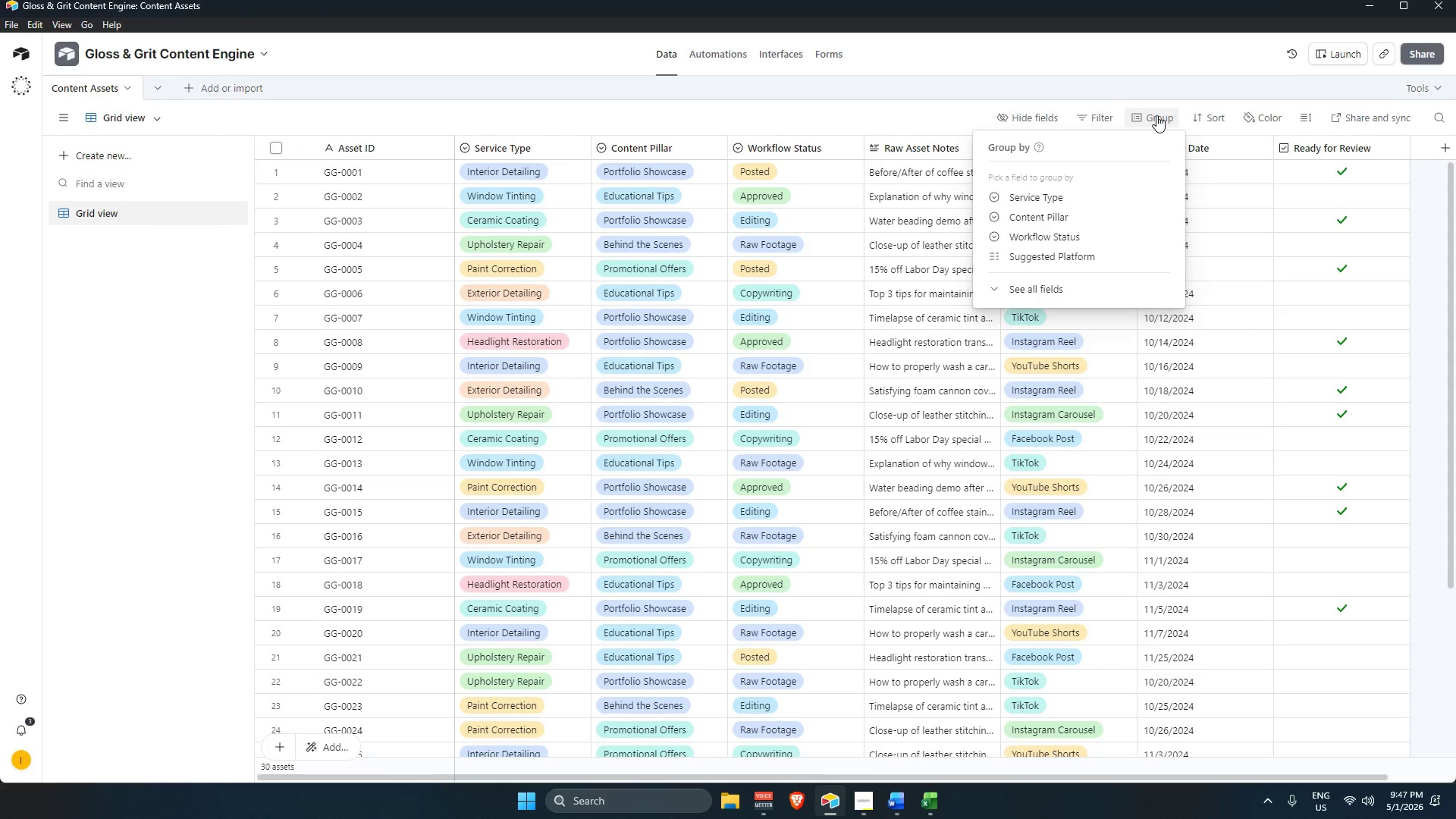 
left_click([1156, 115])
 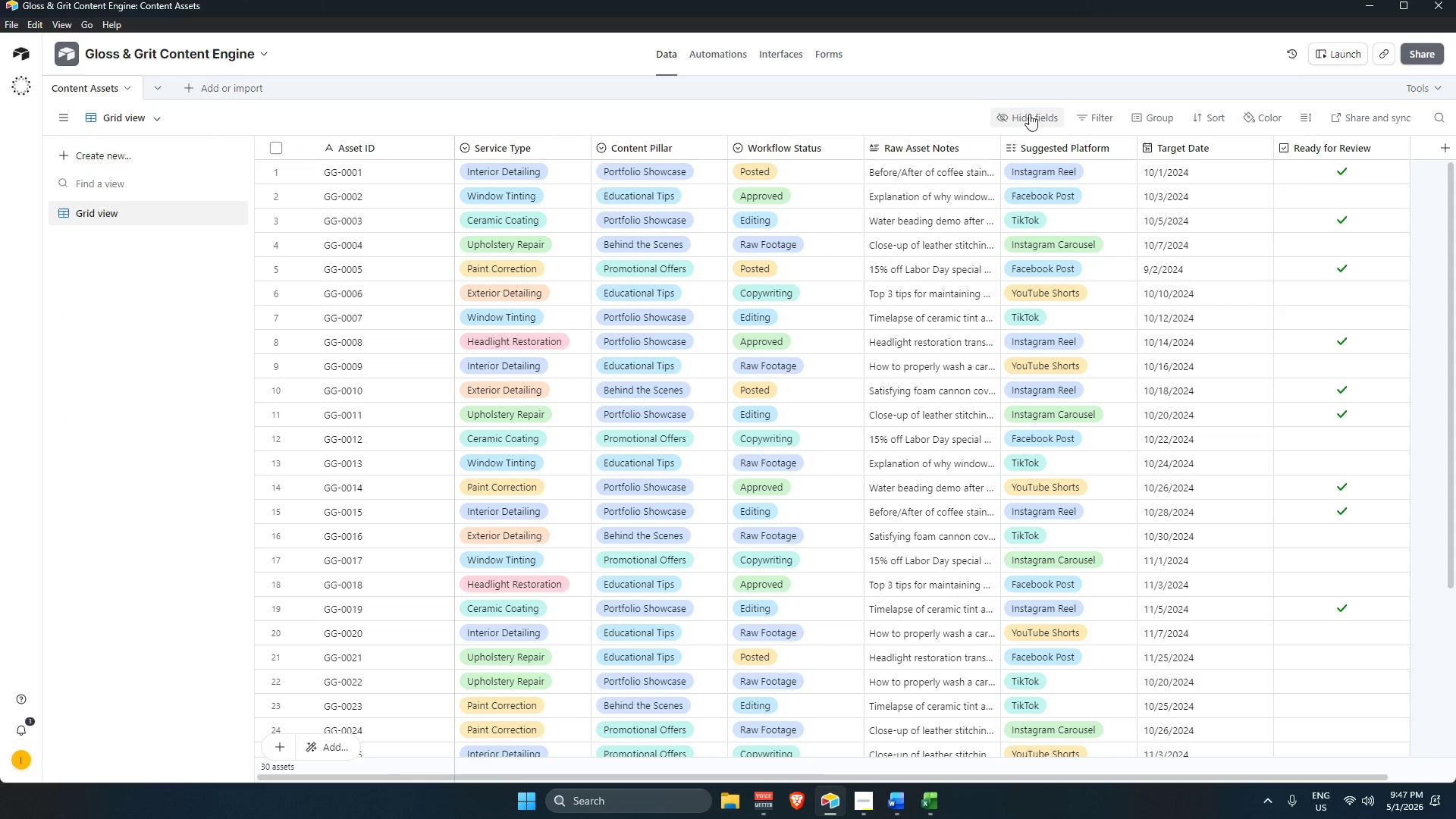 
left_click([833, 105])
 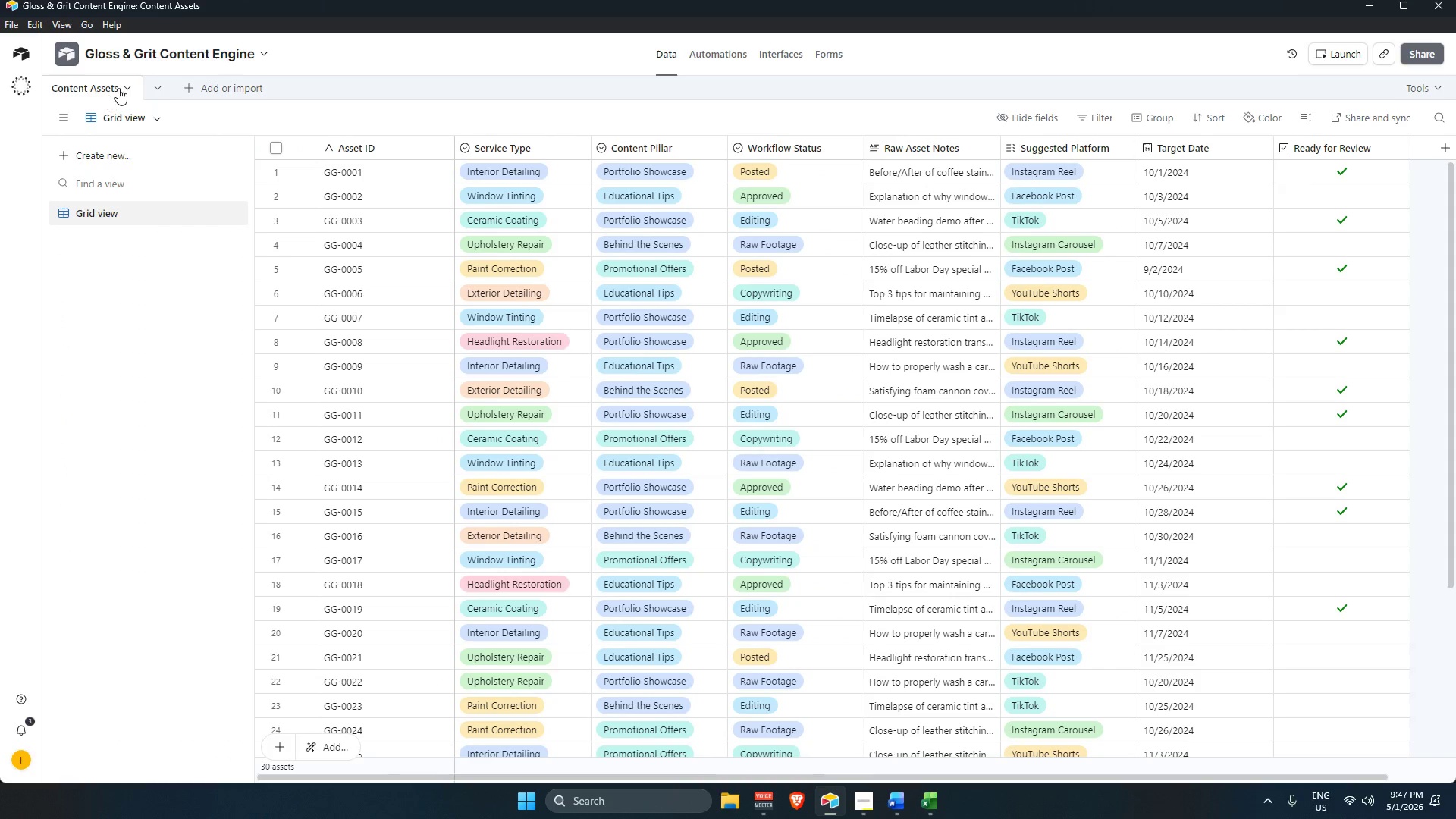 
left_click([118, 87])
 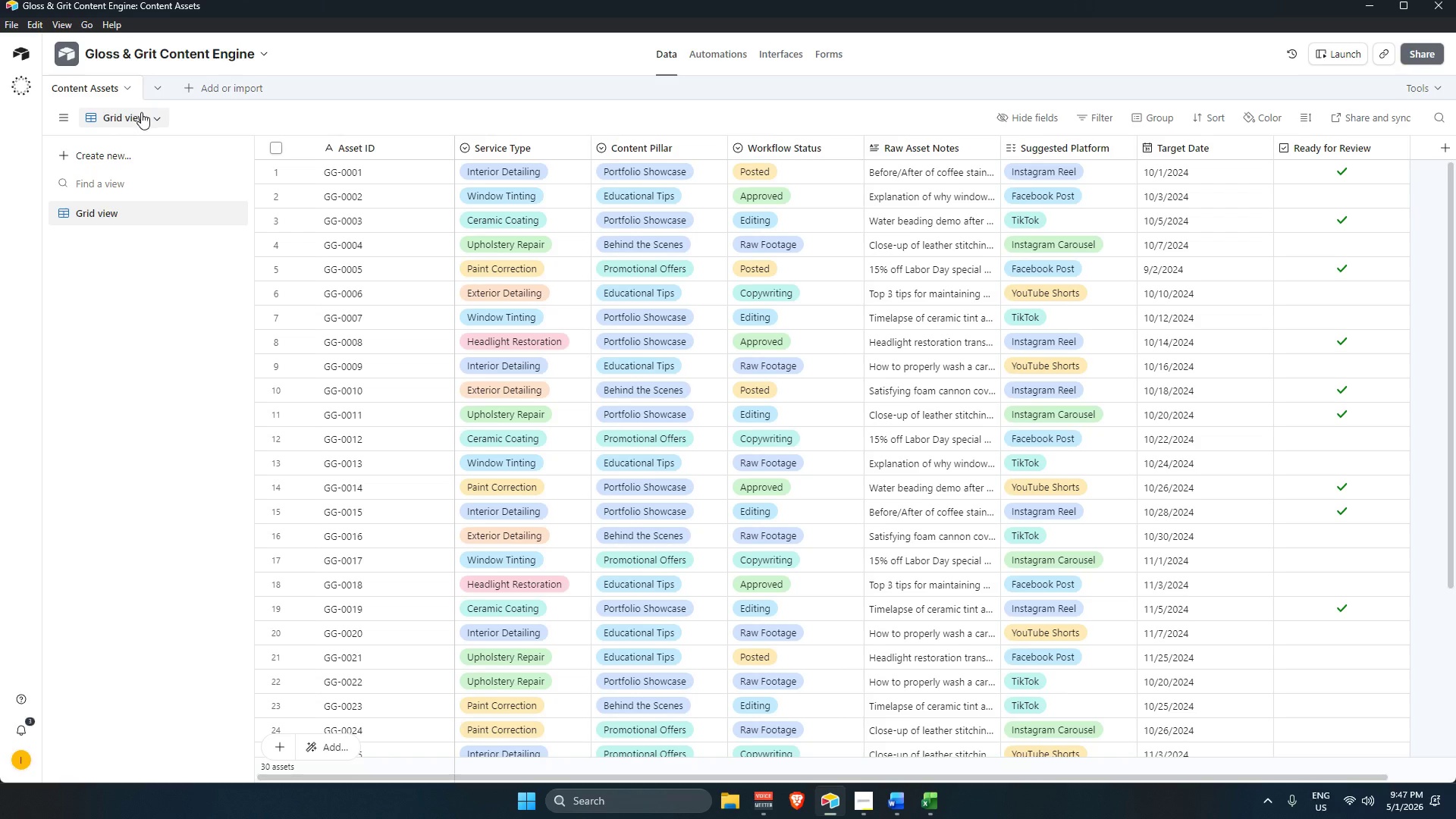 
left_click([158, 121])
 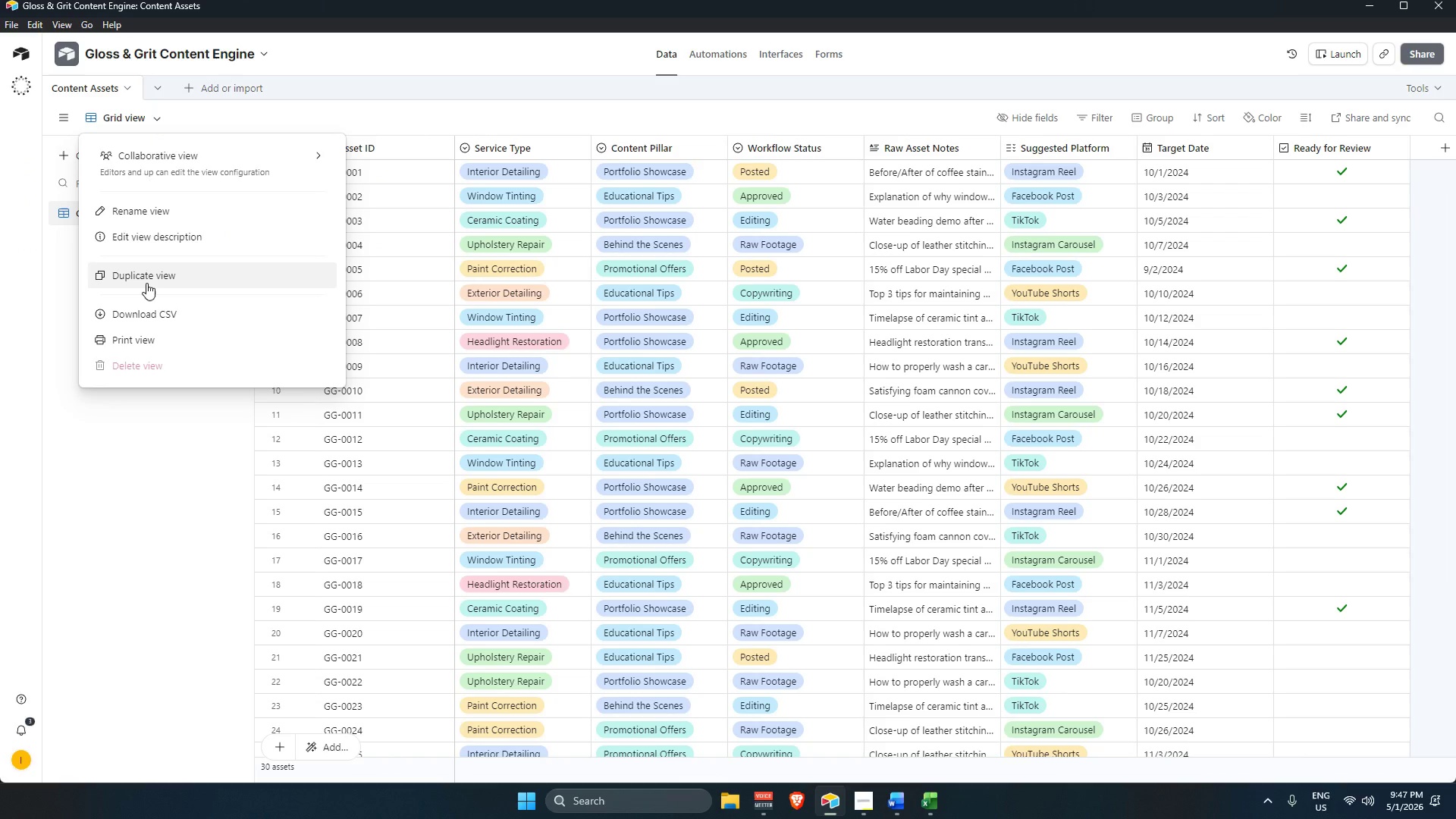 
scroll: coordinate [169, 323], scroll_direction: up, amount: 2.0
 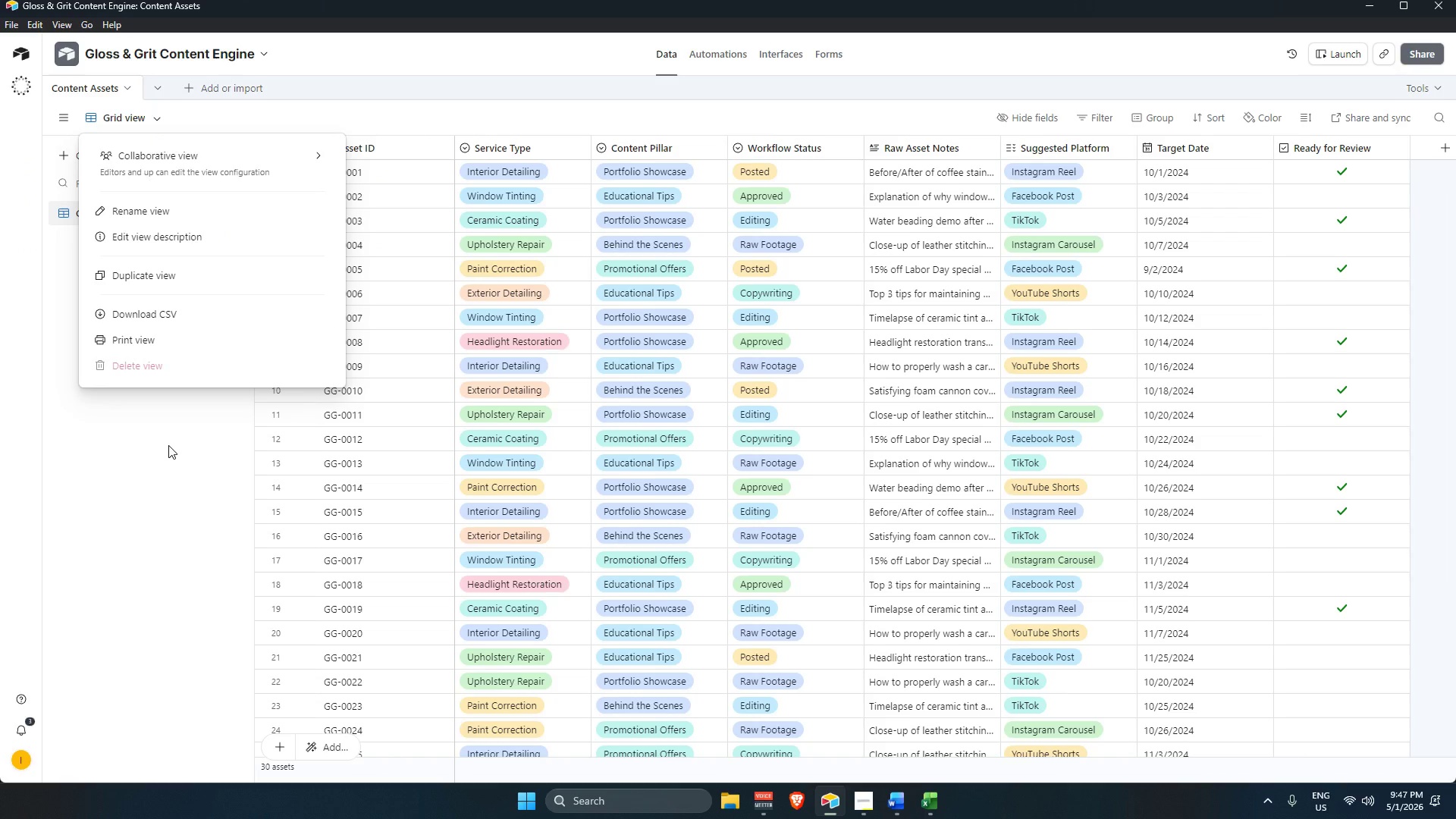 
wait(5.12)
 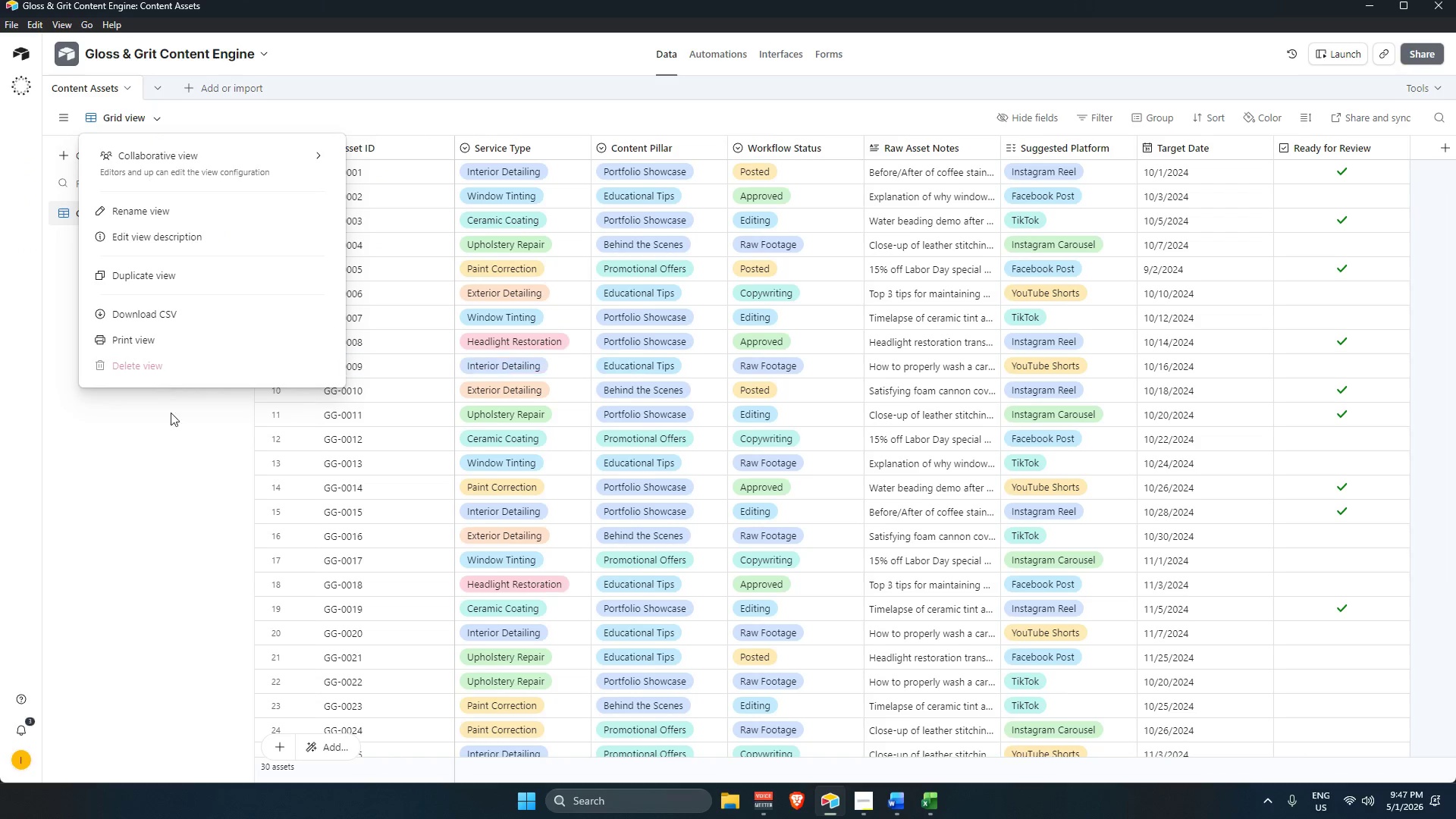 
left_click([165, 445])
 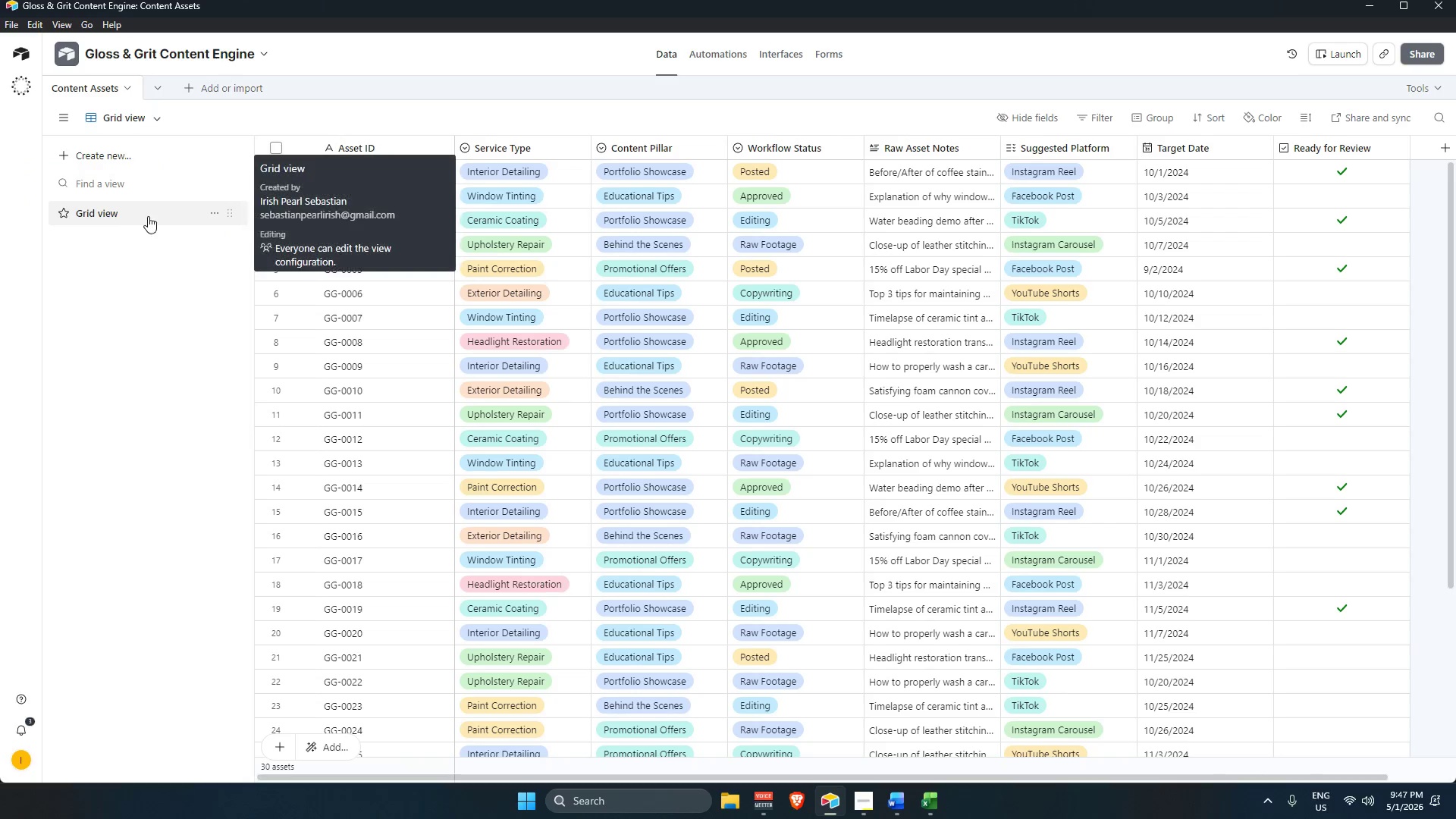 
left_click([211, 215])
 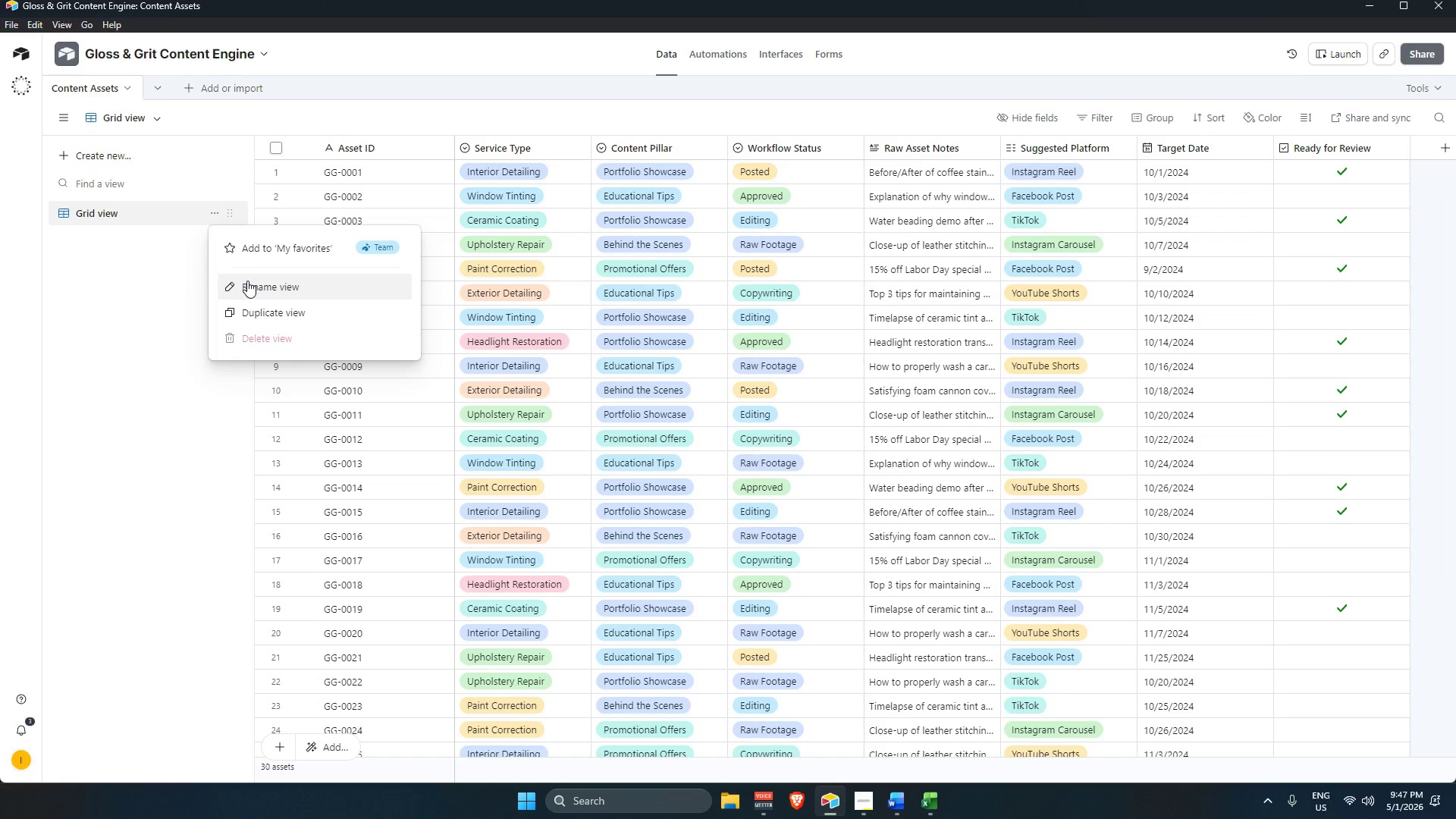 
left_click([152, 293])
 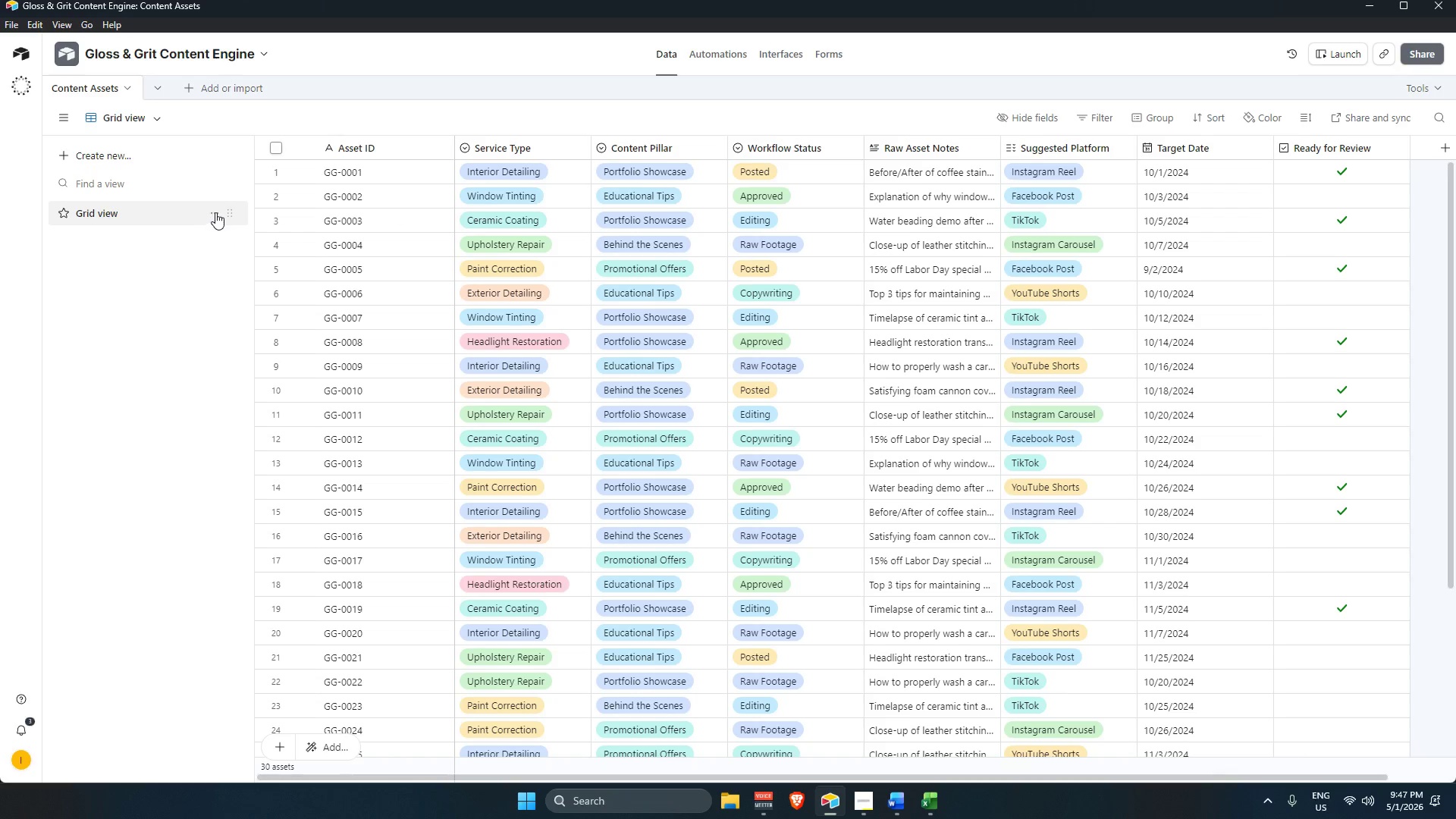 
left_click([218, 211])
 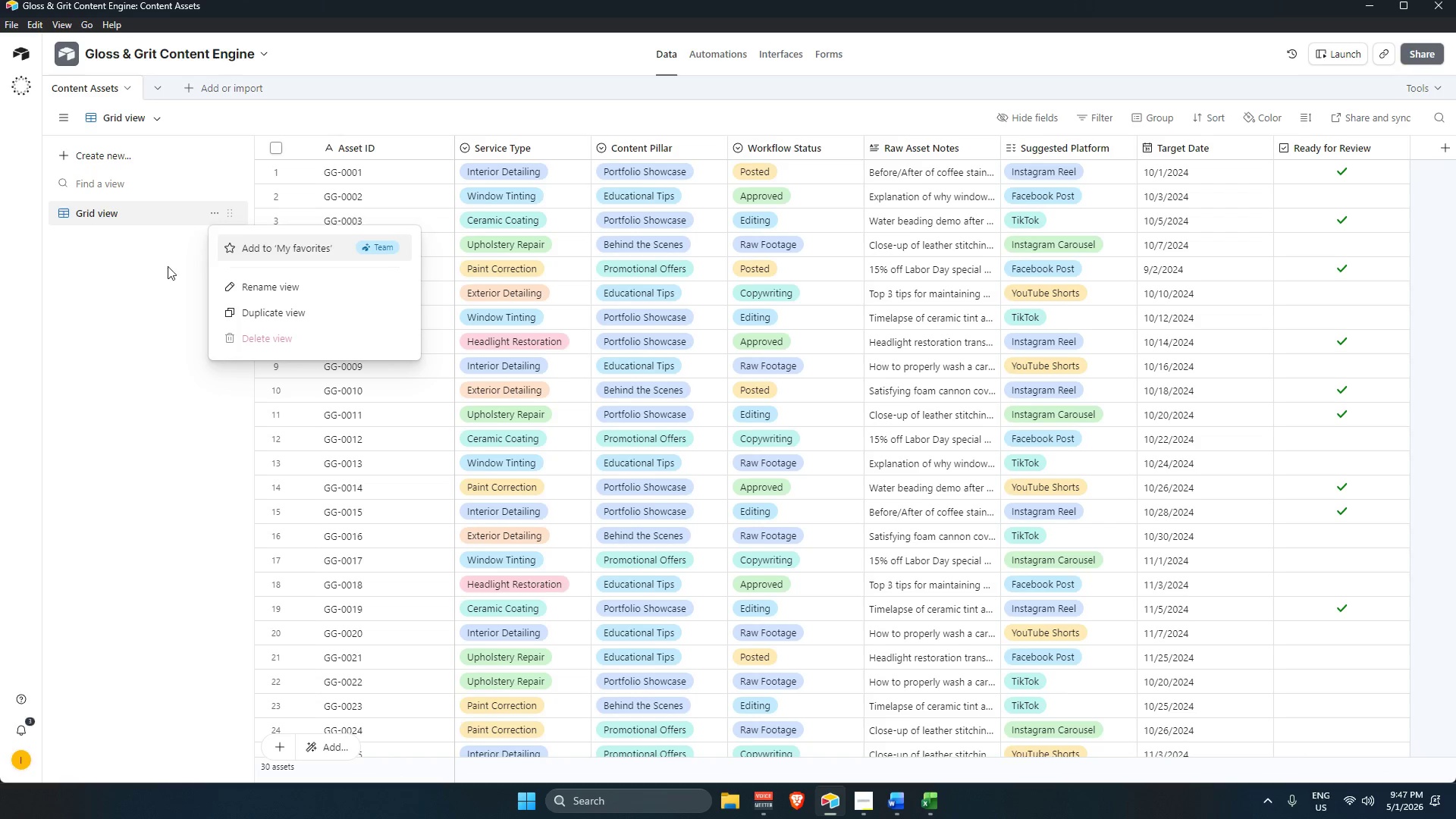 
left_click([136, 292])
 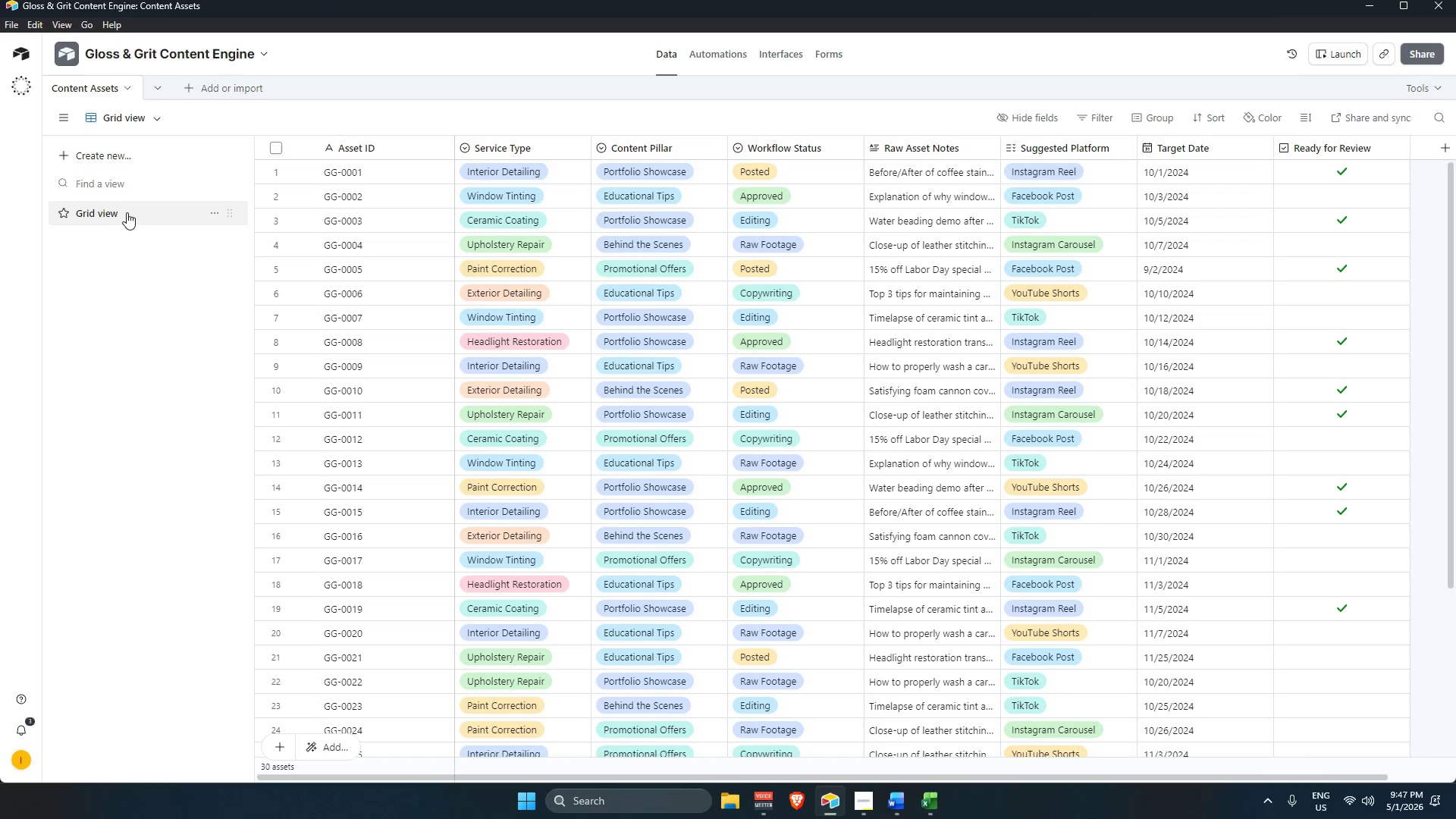 
left_click([127, 214])
 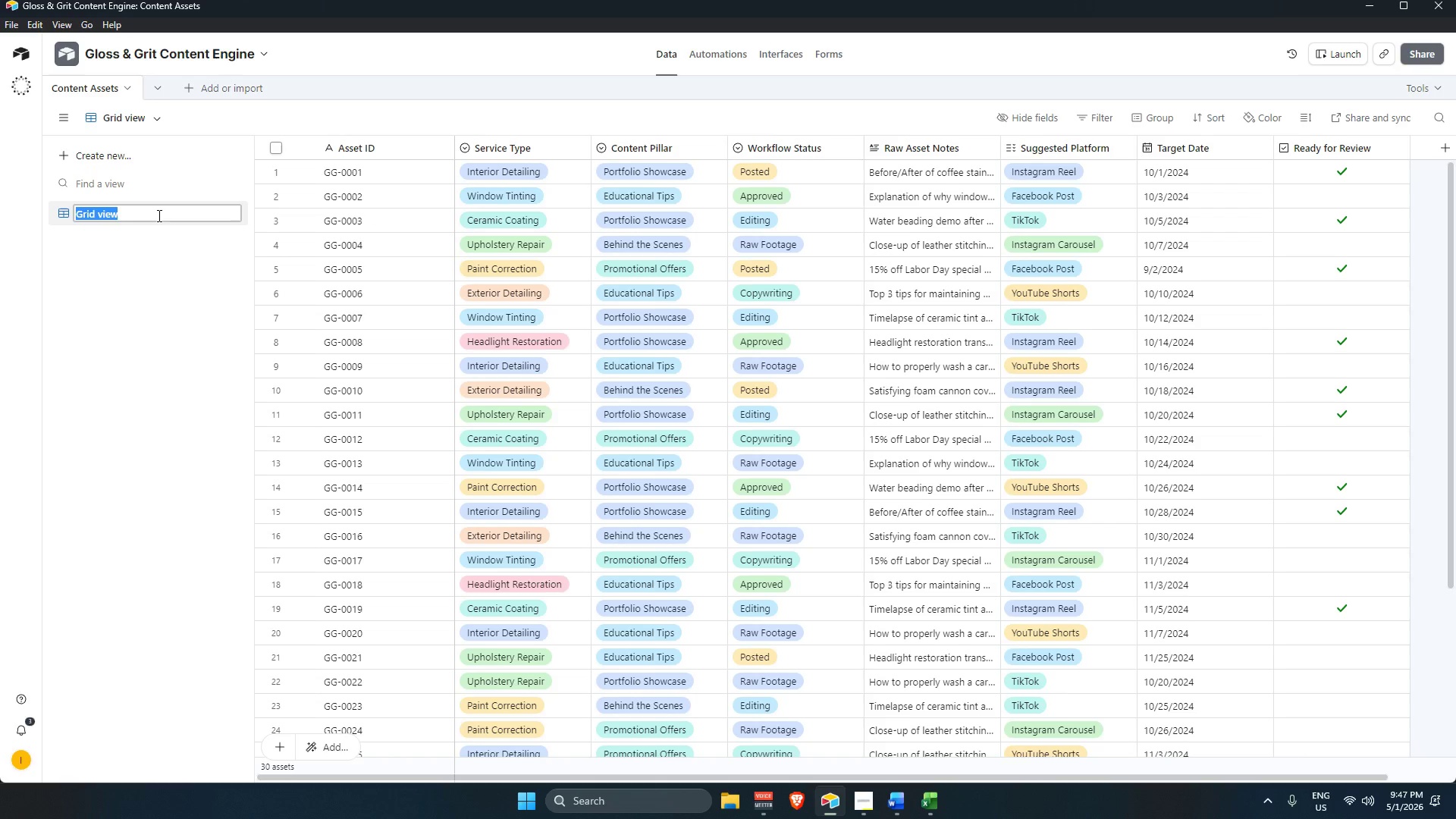 
left_click([162, 215])
 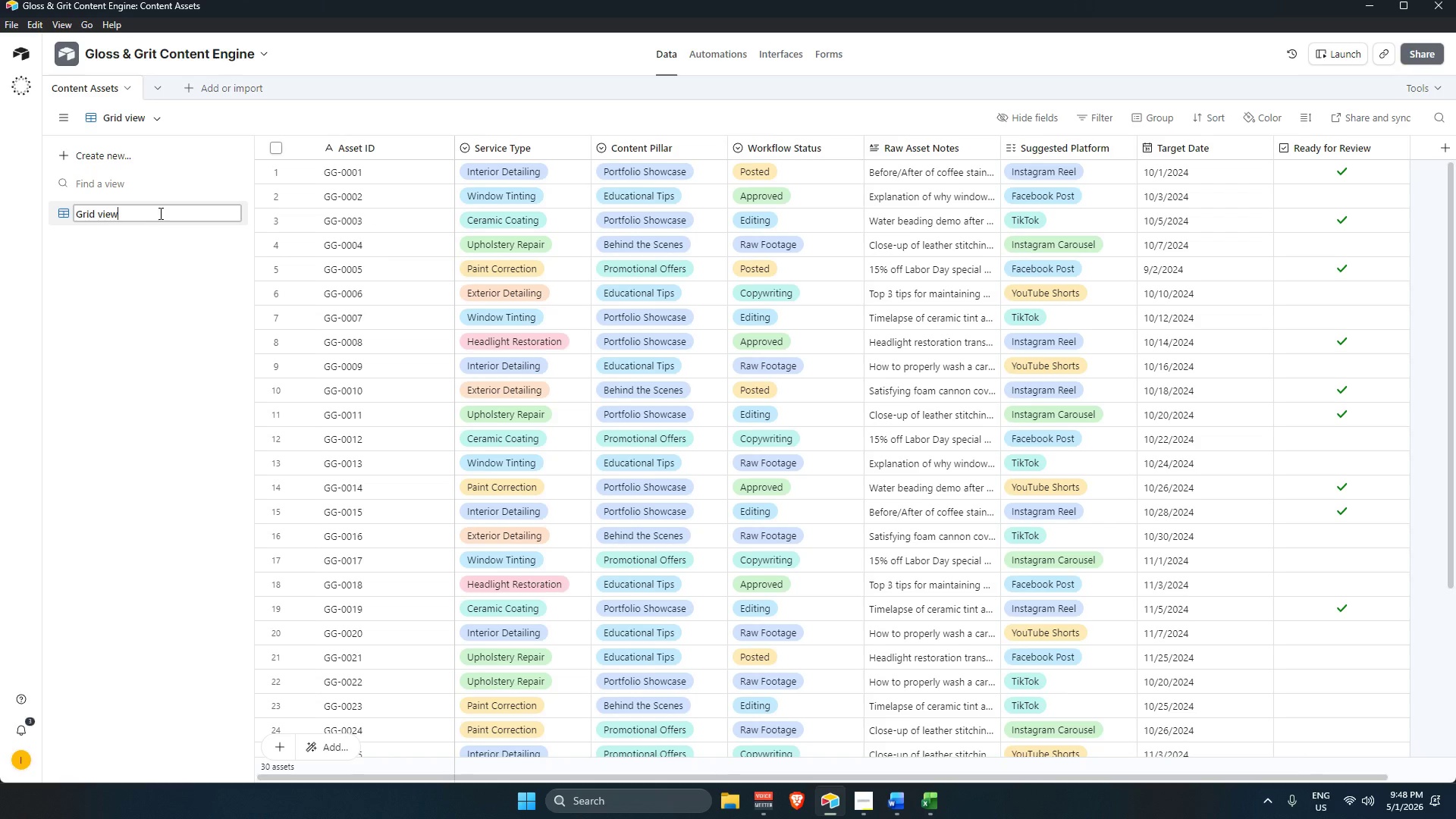 
mouse_move([90, 218])
 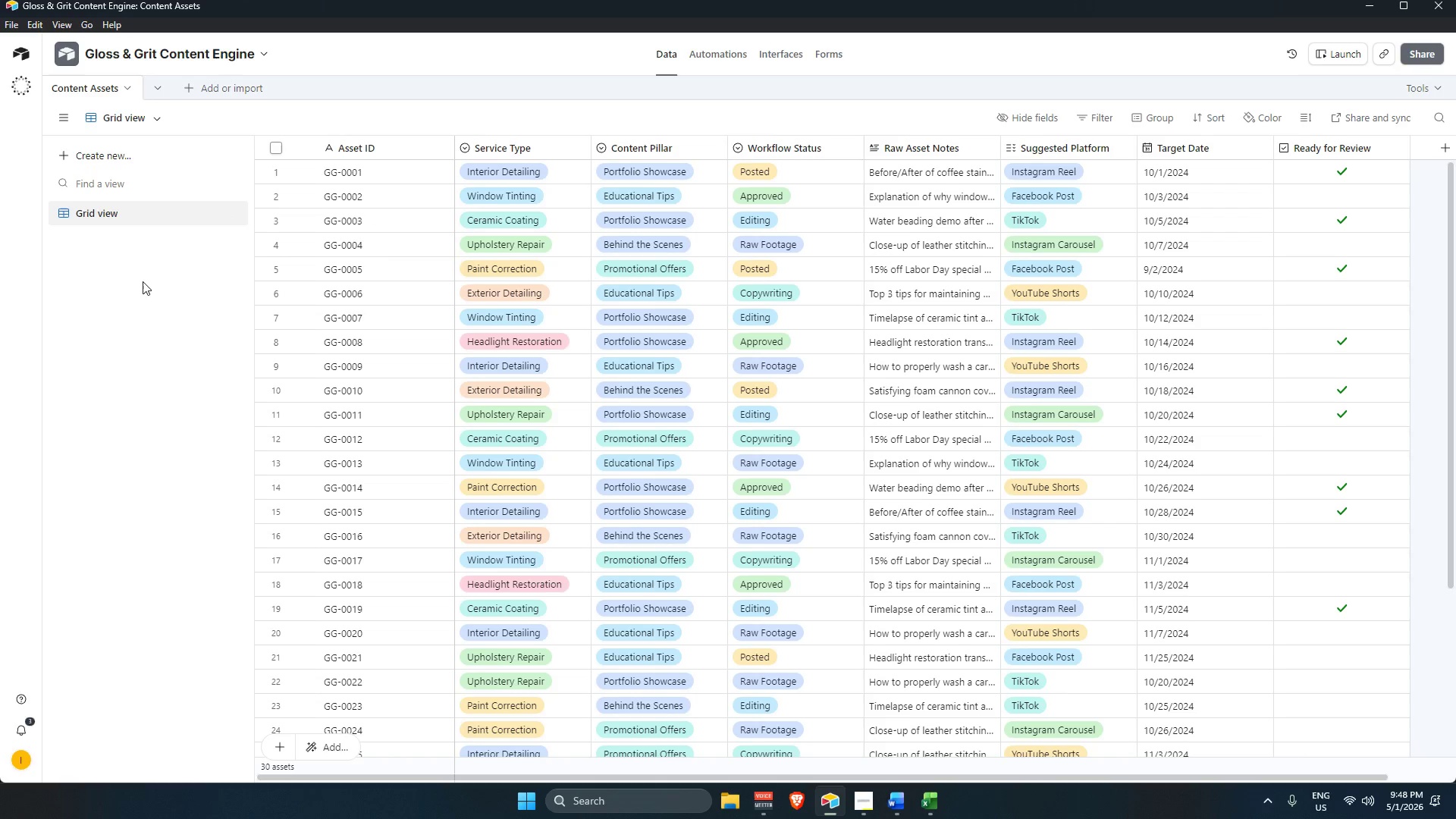 
left_click([141, 289])
 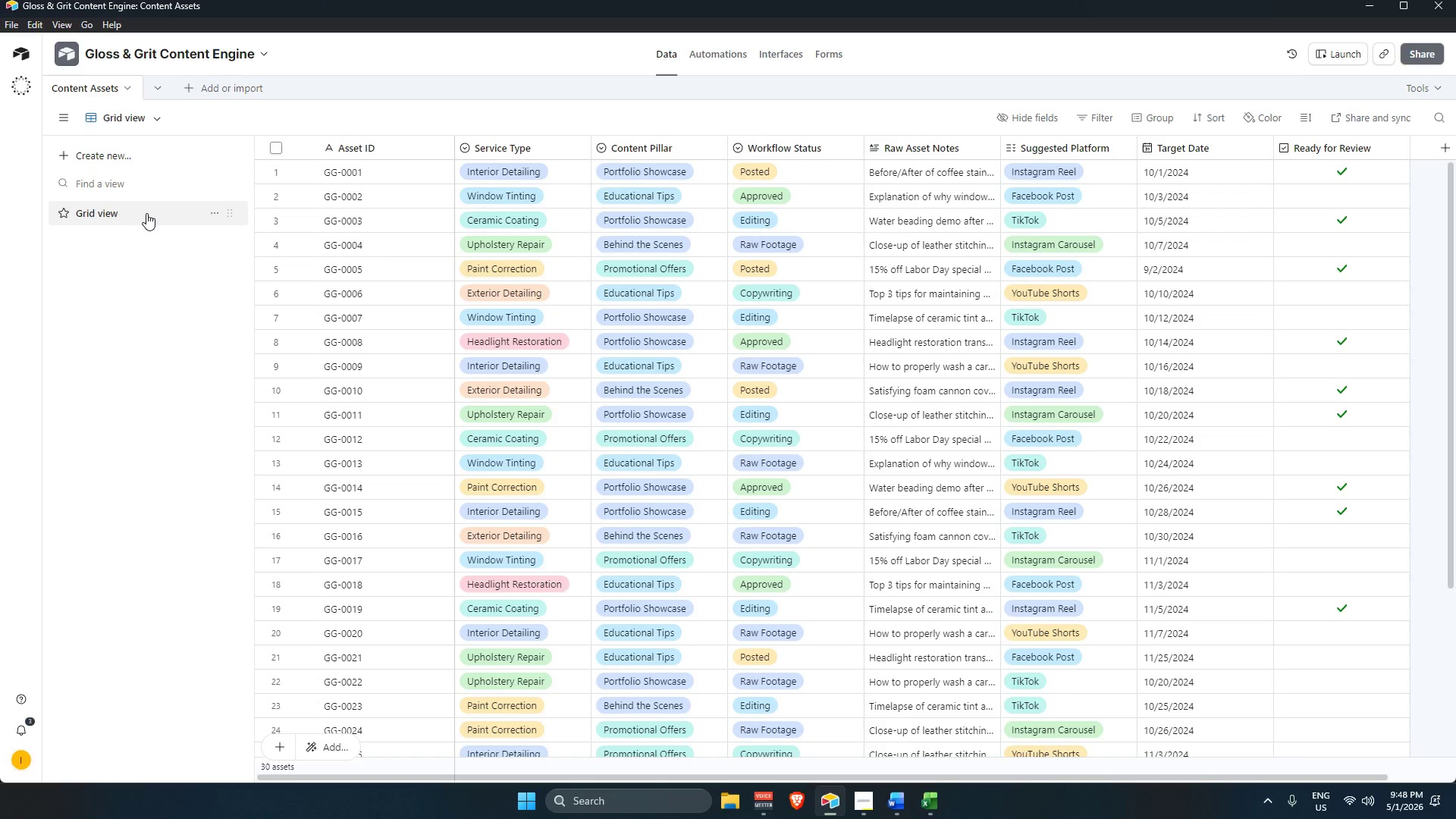 
triple_click([146, 213])
 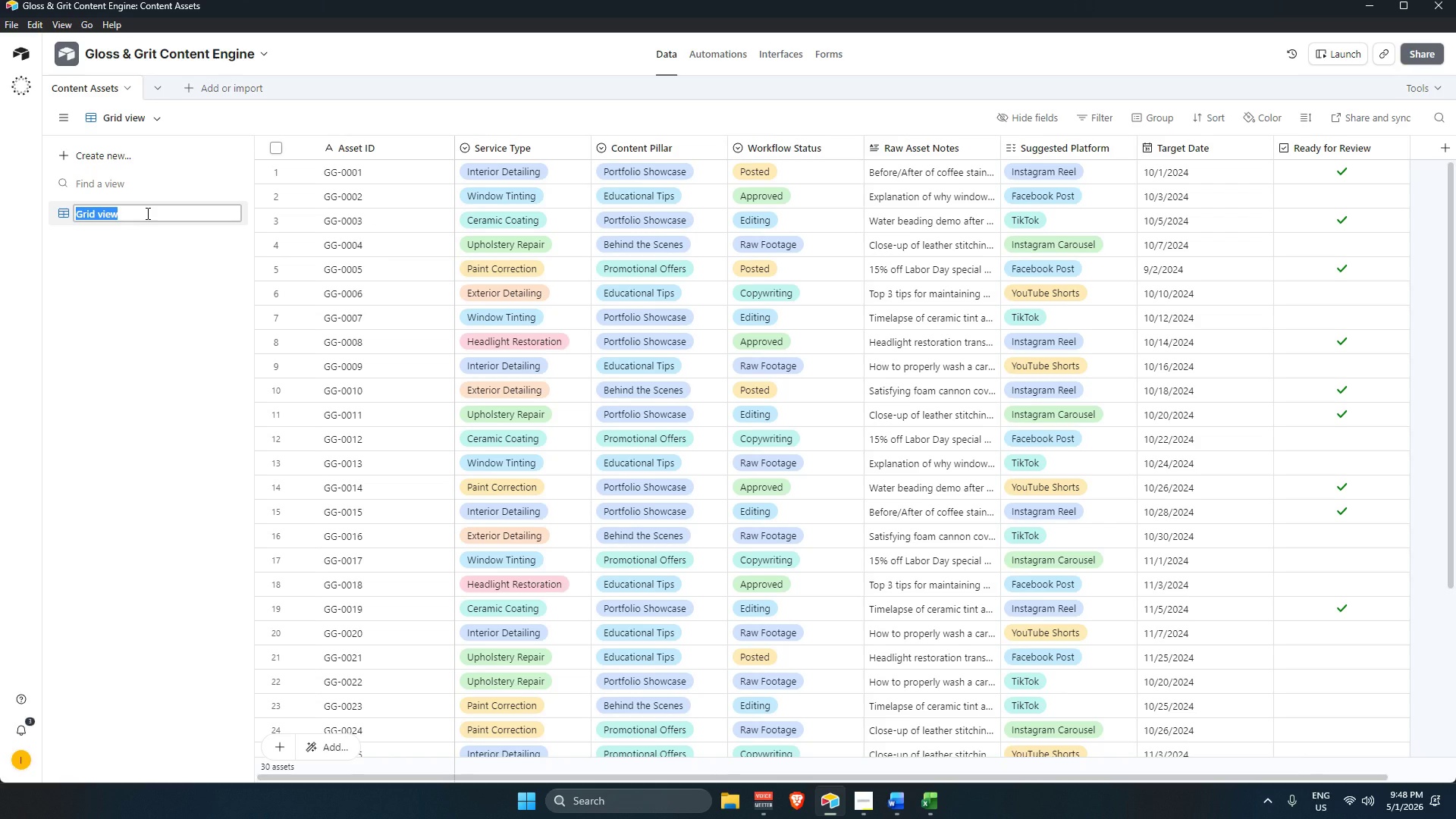 
left_click([146, 213])
 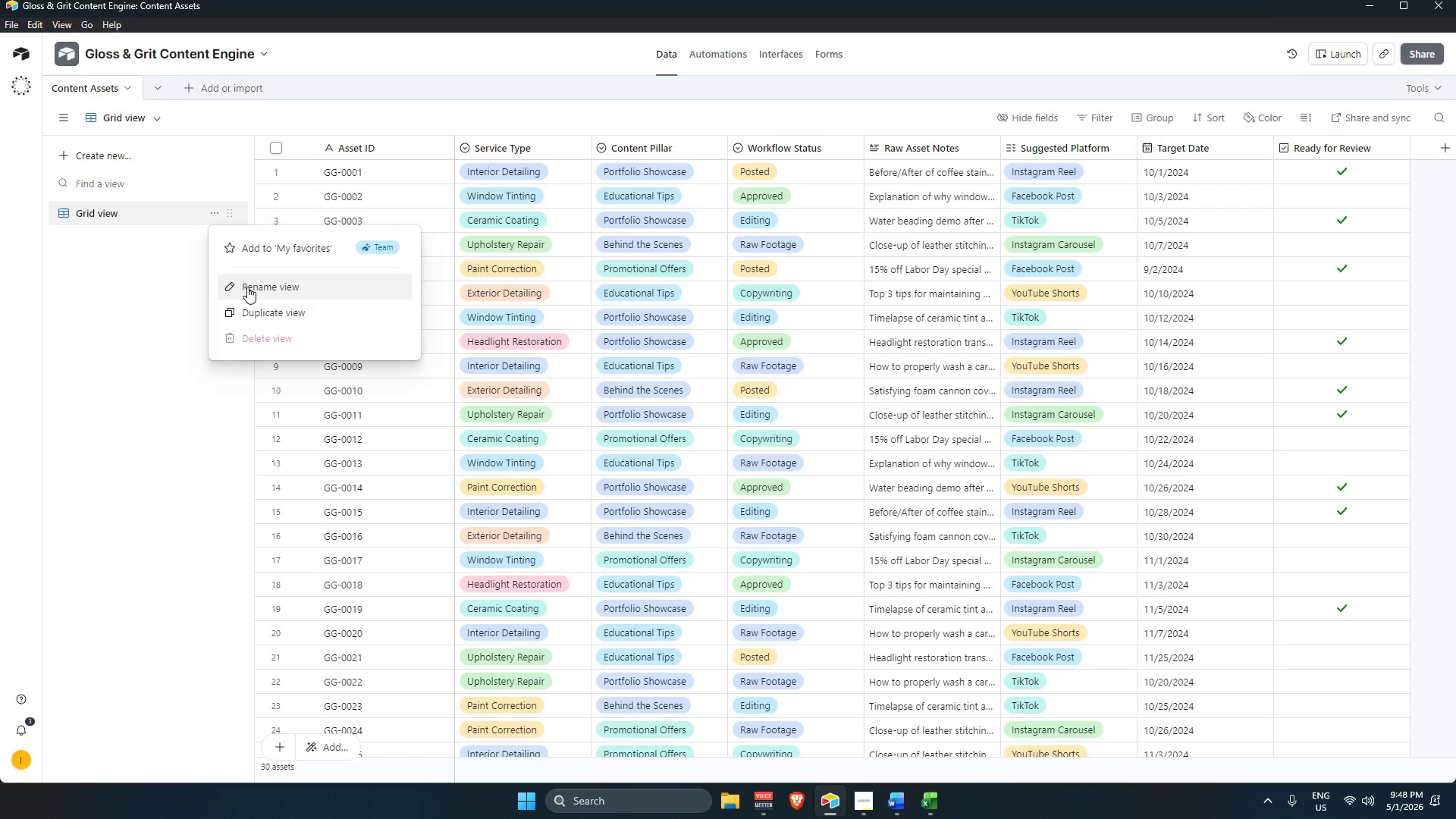 
left_click([124, 326])
 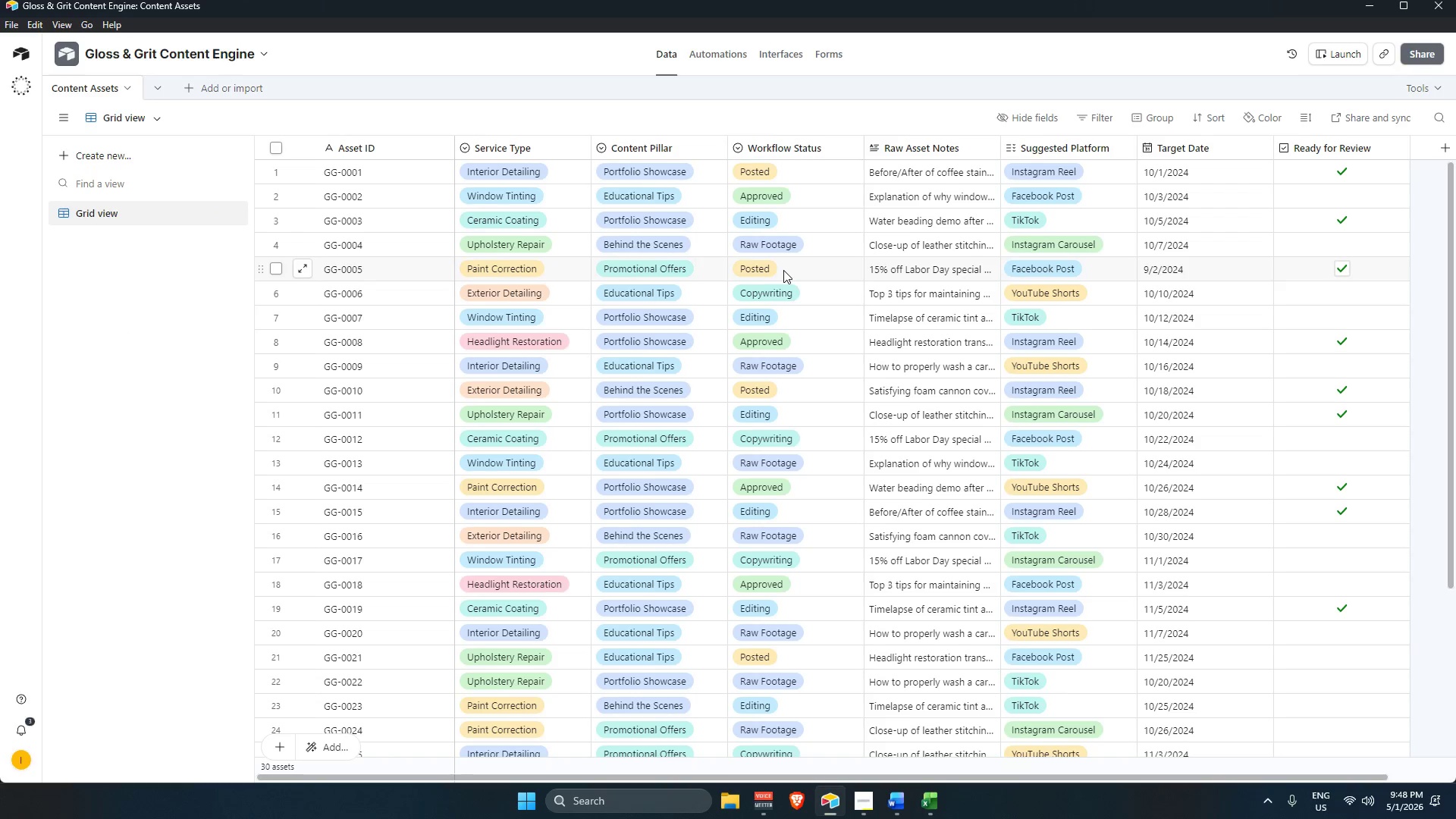 
scroll: coordinate [783, 269], scroll_direction: up, amount: 4.0
 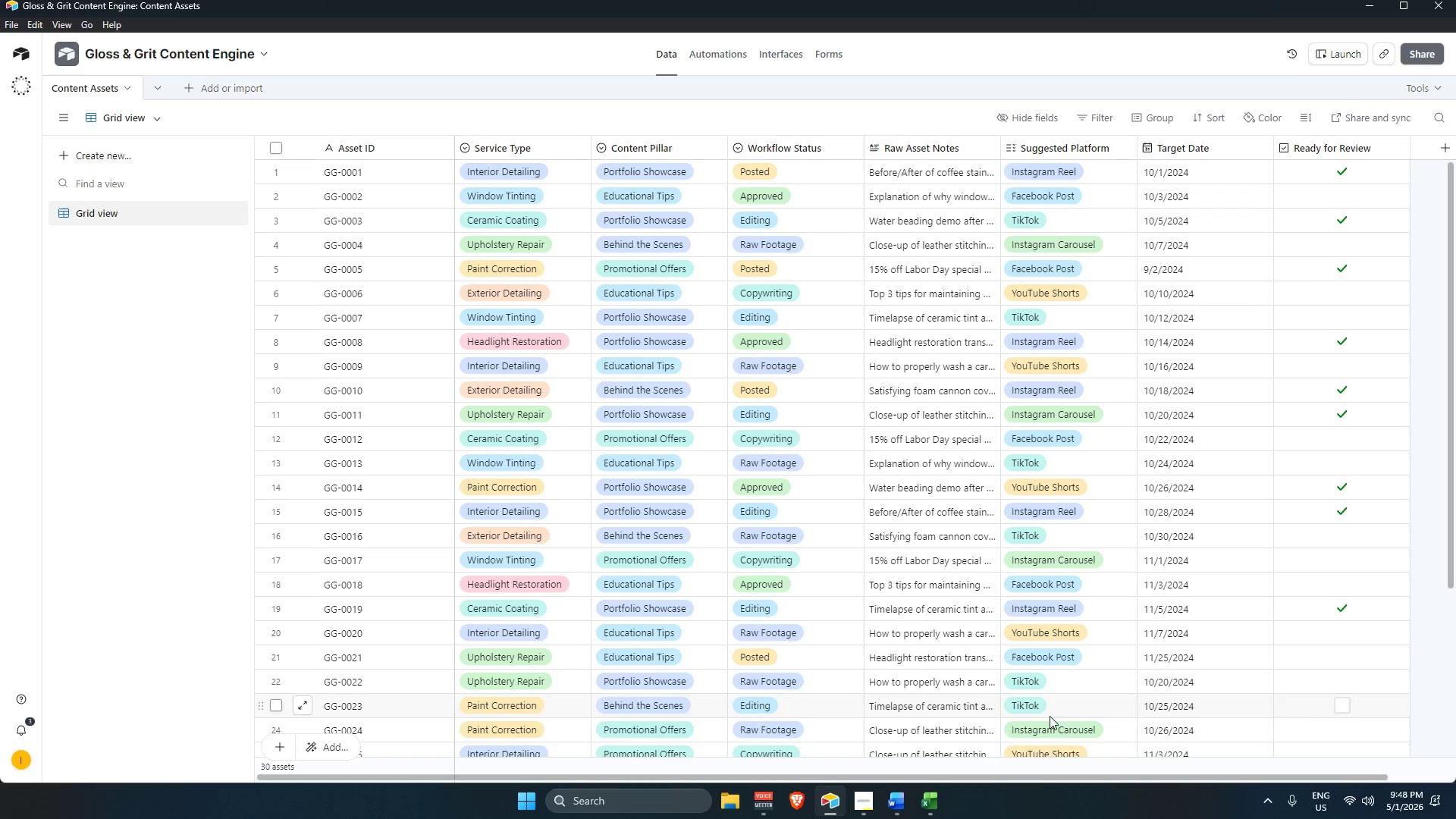 
mouse_move([839, 797])
 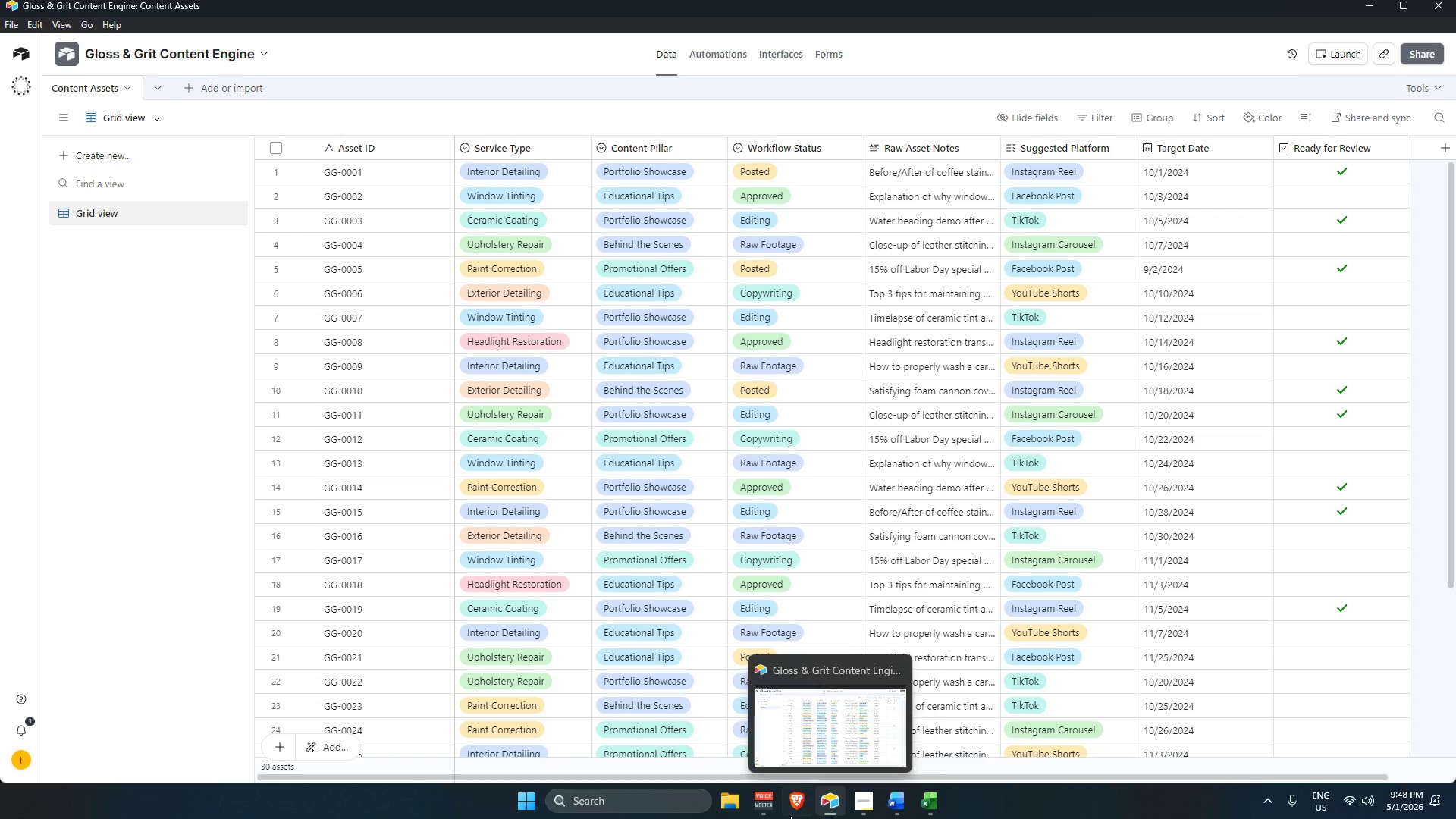 
left_click([804, 802])
 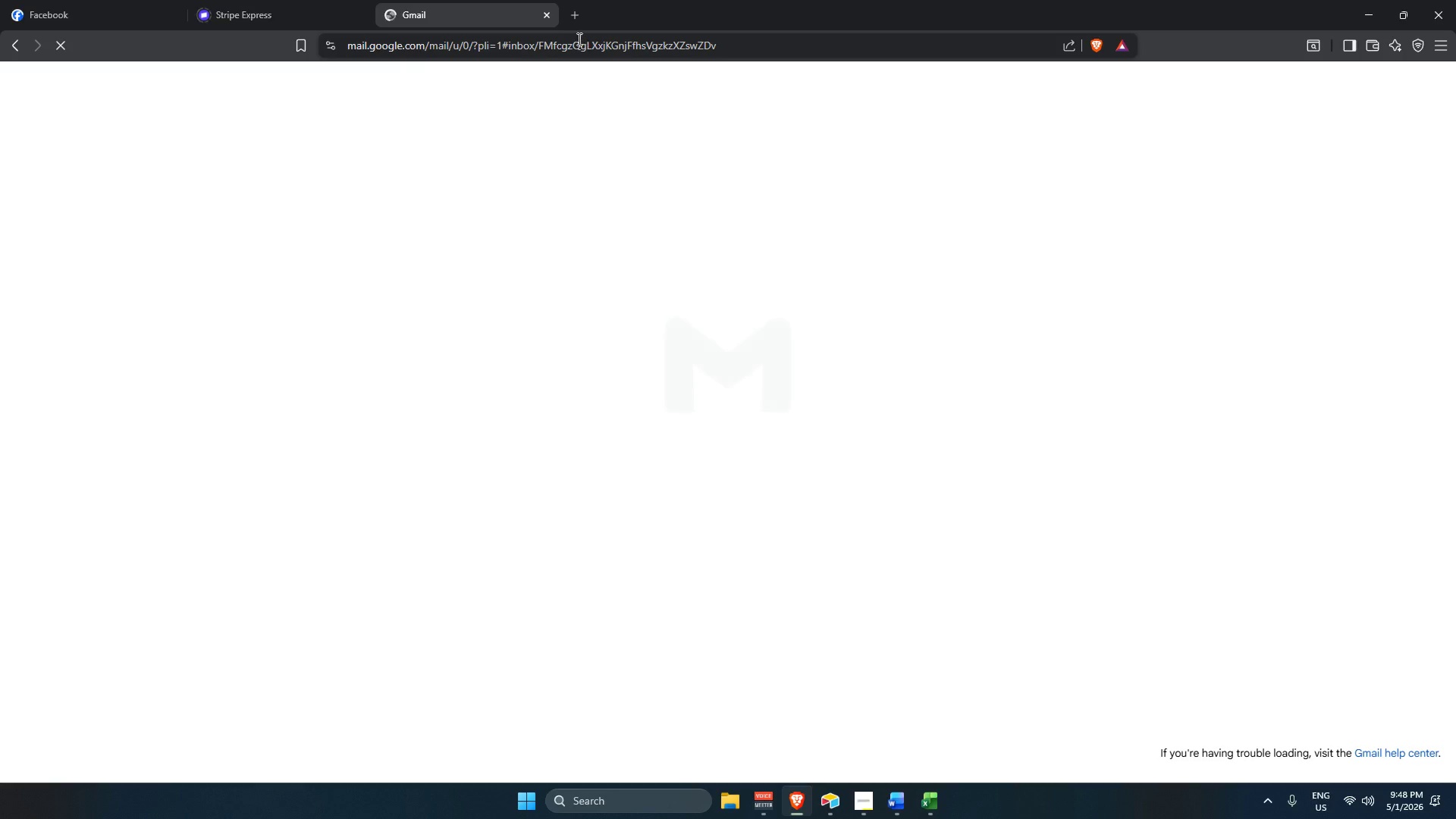 
left_click([576, 11])
 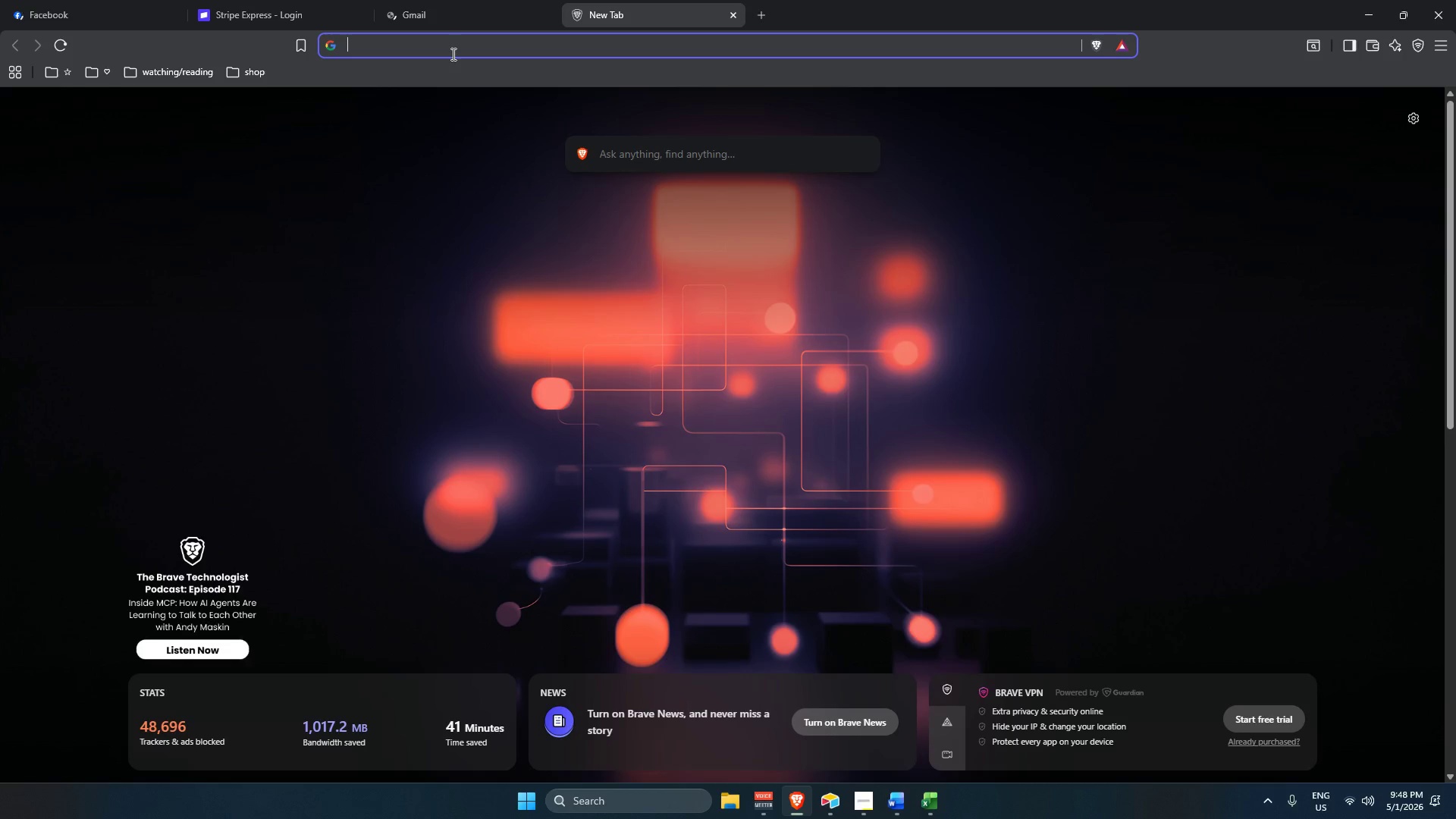 
type(how to change views in base struction)
key(Backspace)
key(Backspace)
key(Backspace)
type(ure in airtable)
 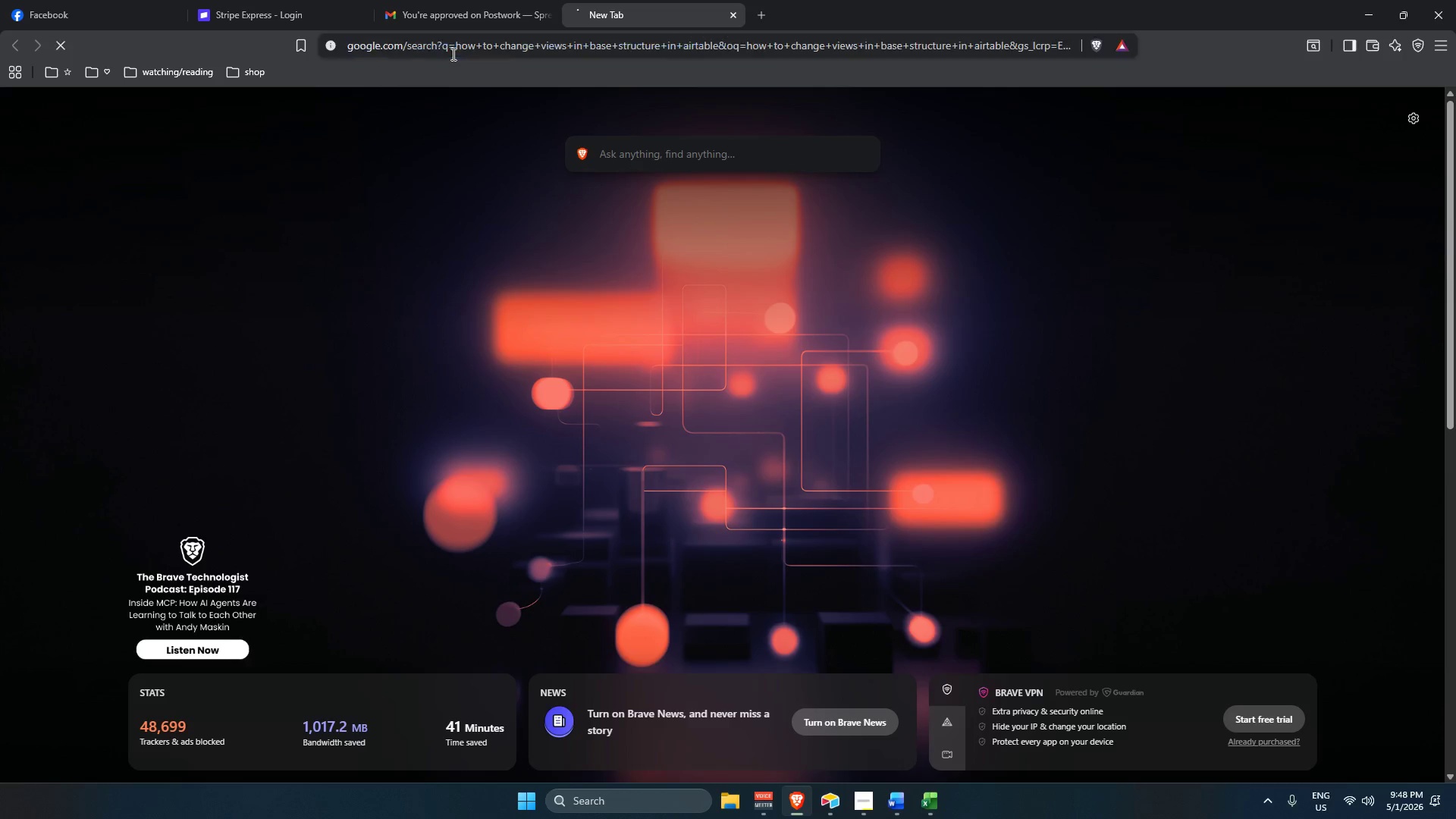 
key(Enter)
 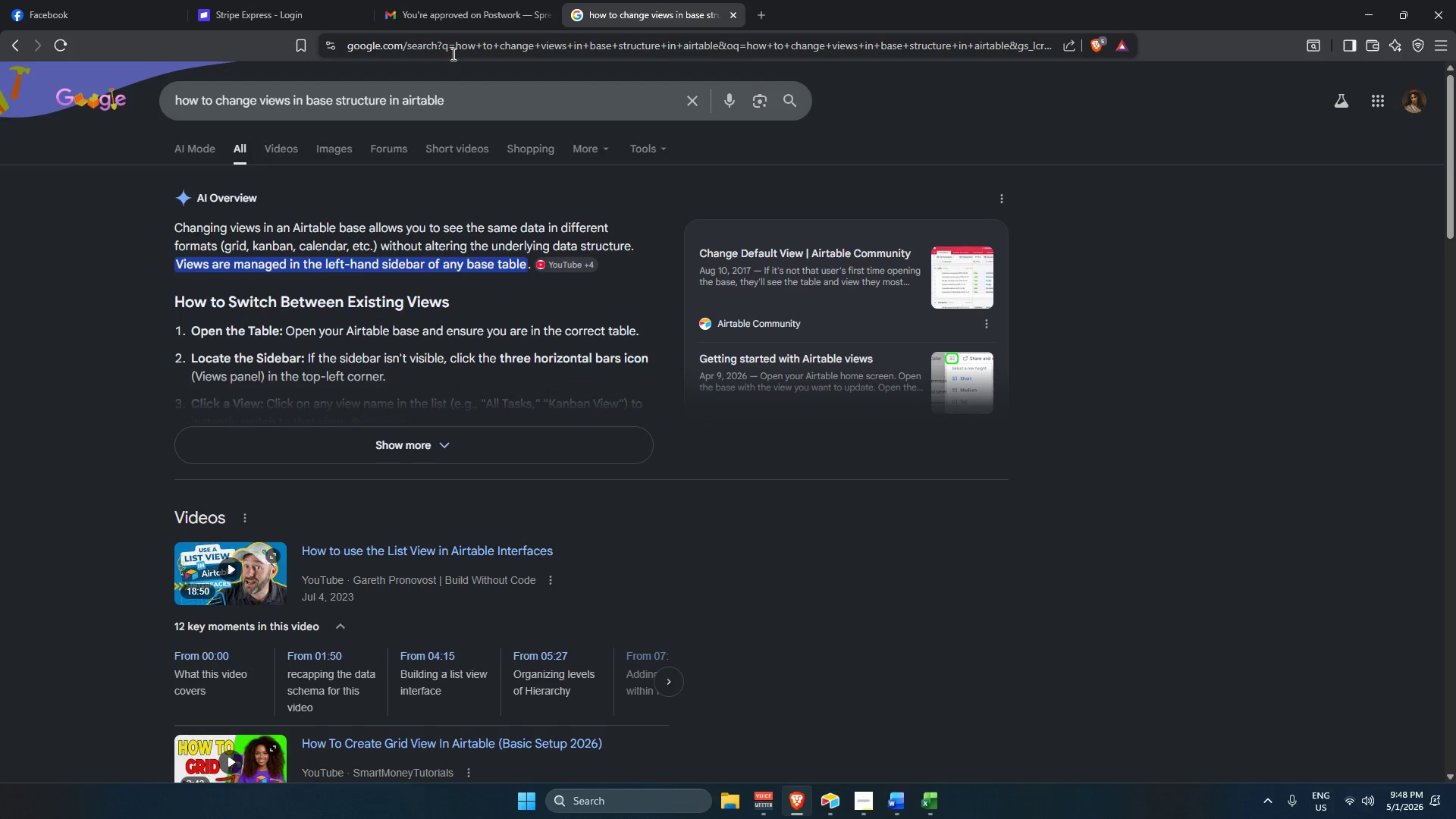 
wait(8.62)
 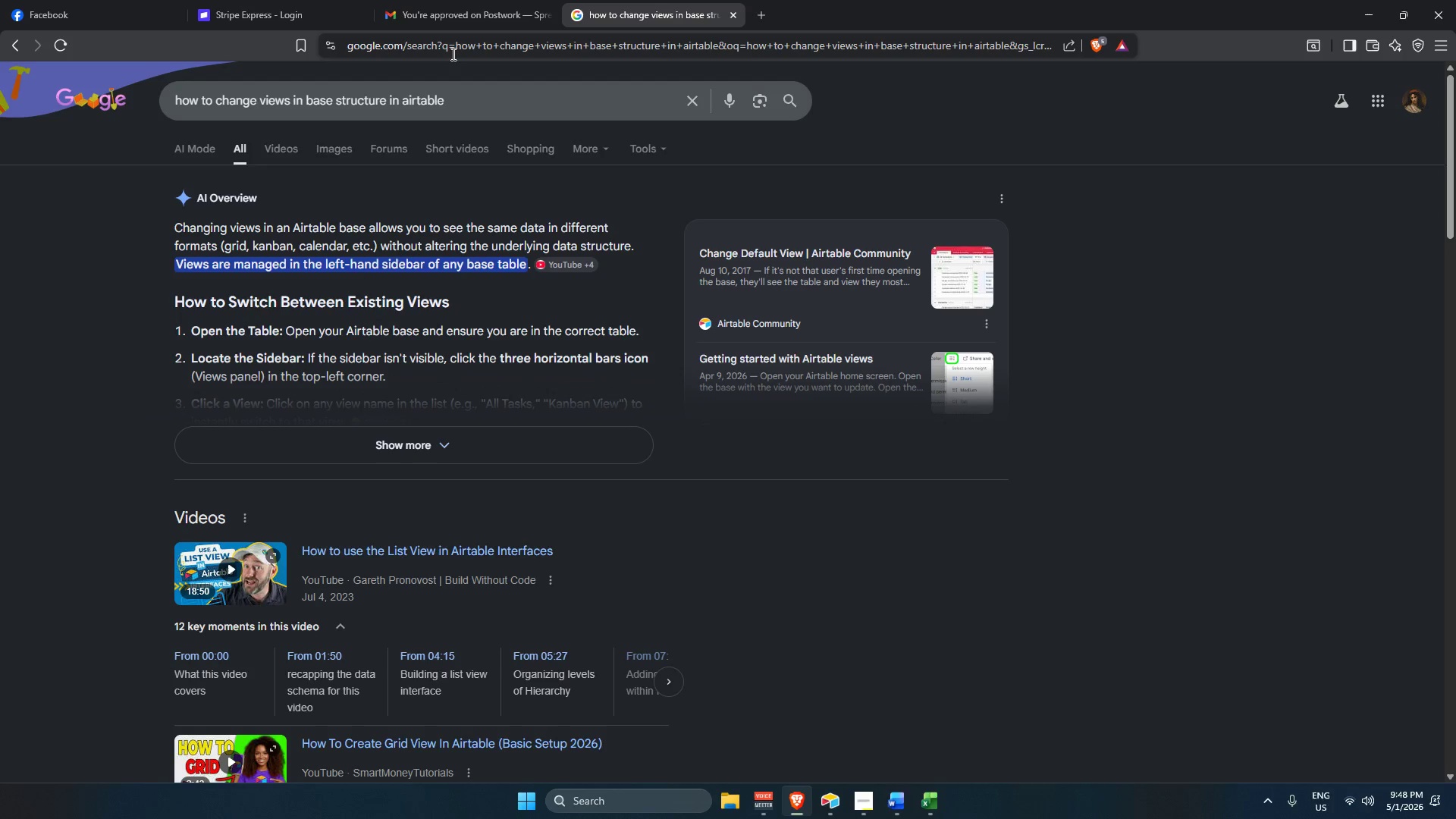 
mouse_move([460, 462])
 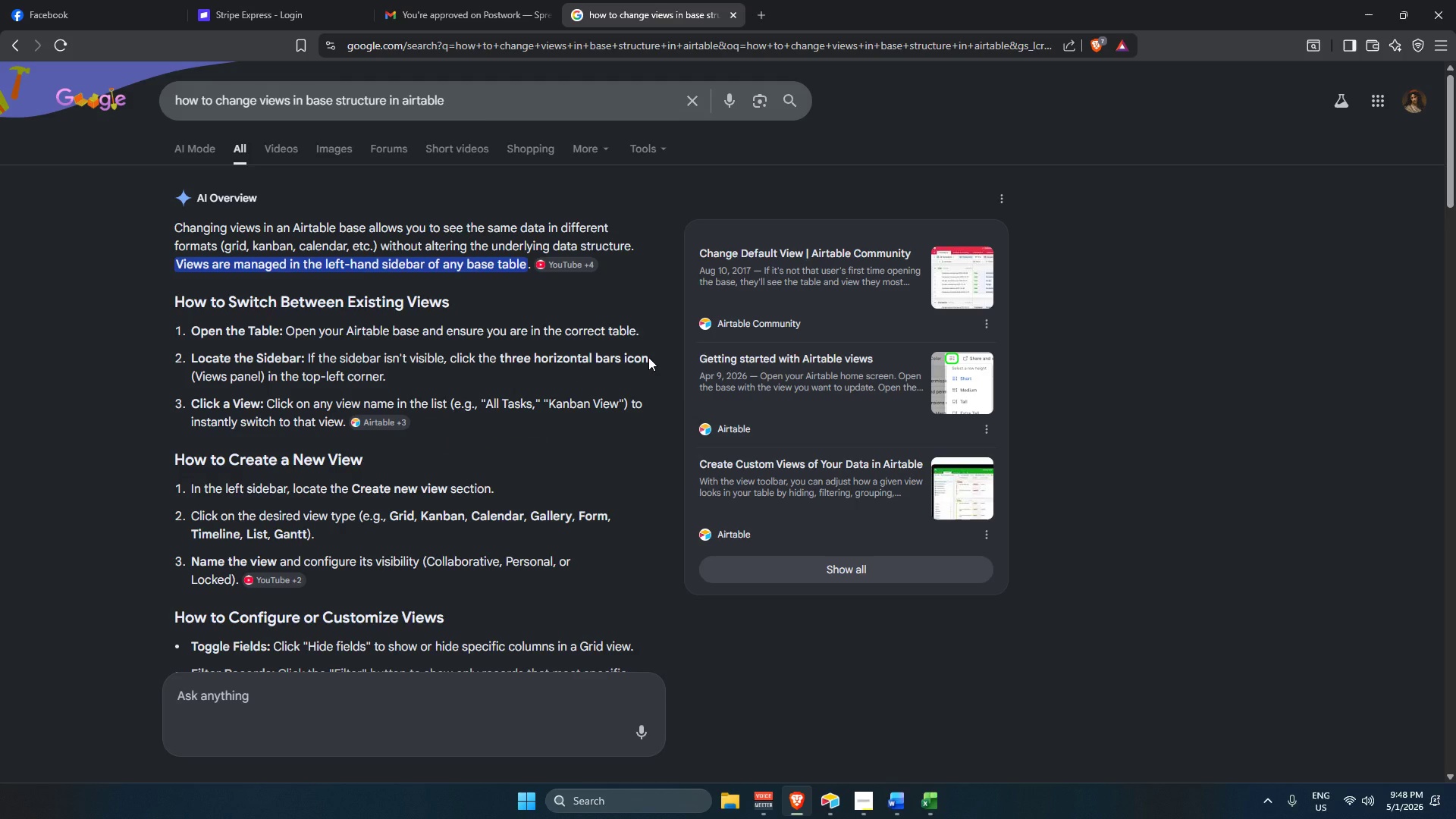 
key(Alt+AltLeft)
 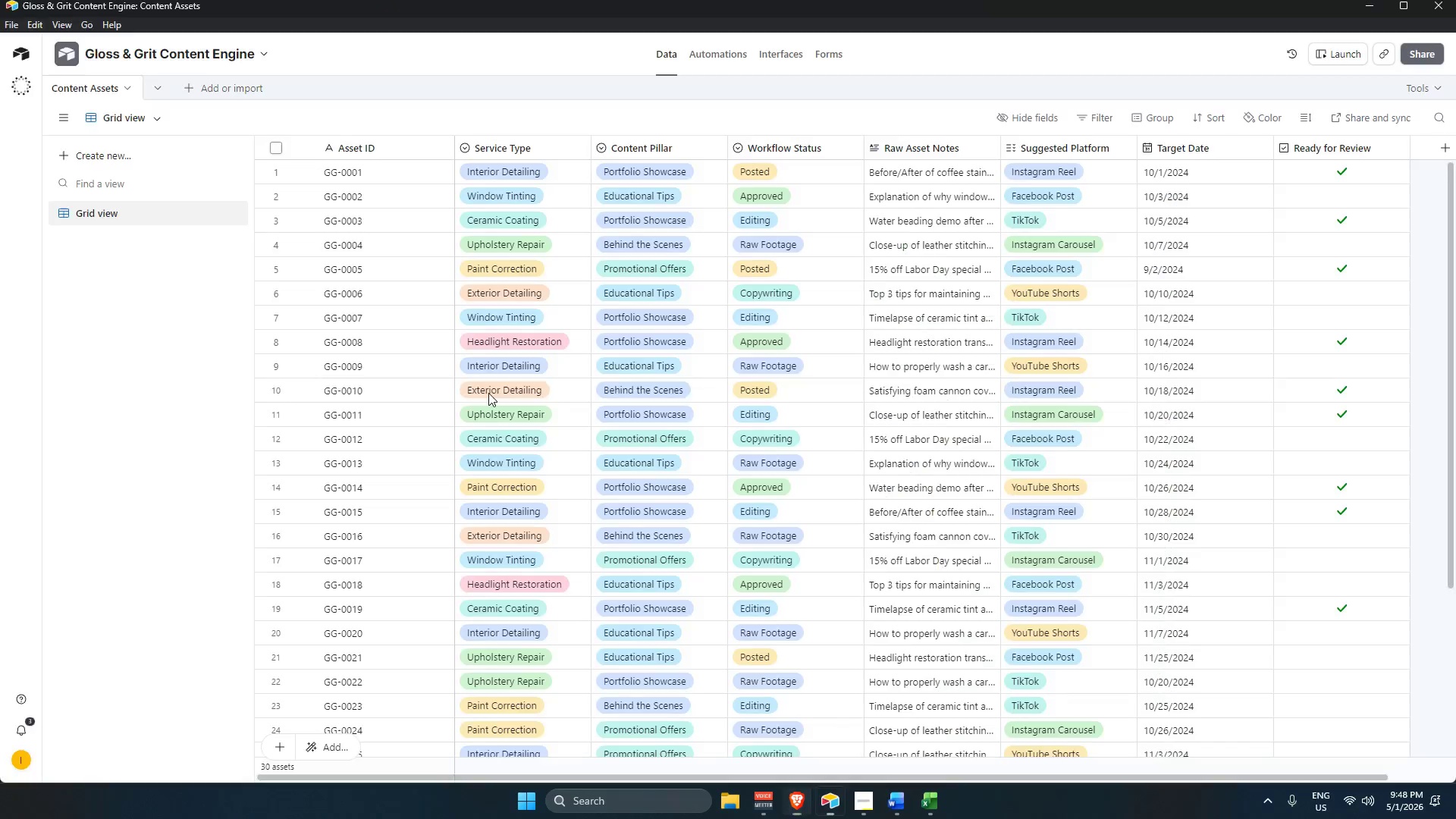 
key(Alt+Tab)
 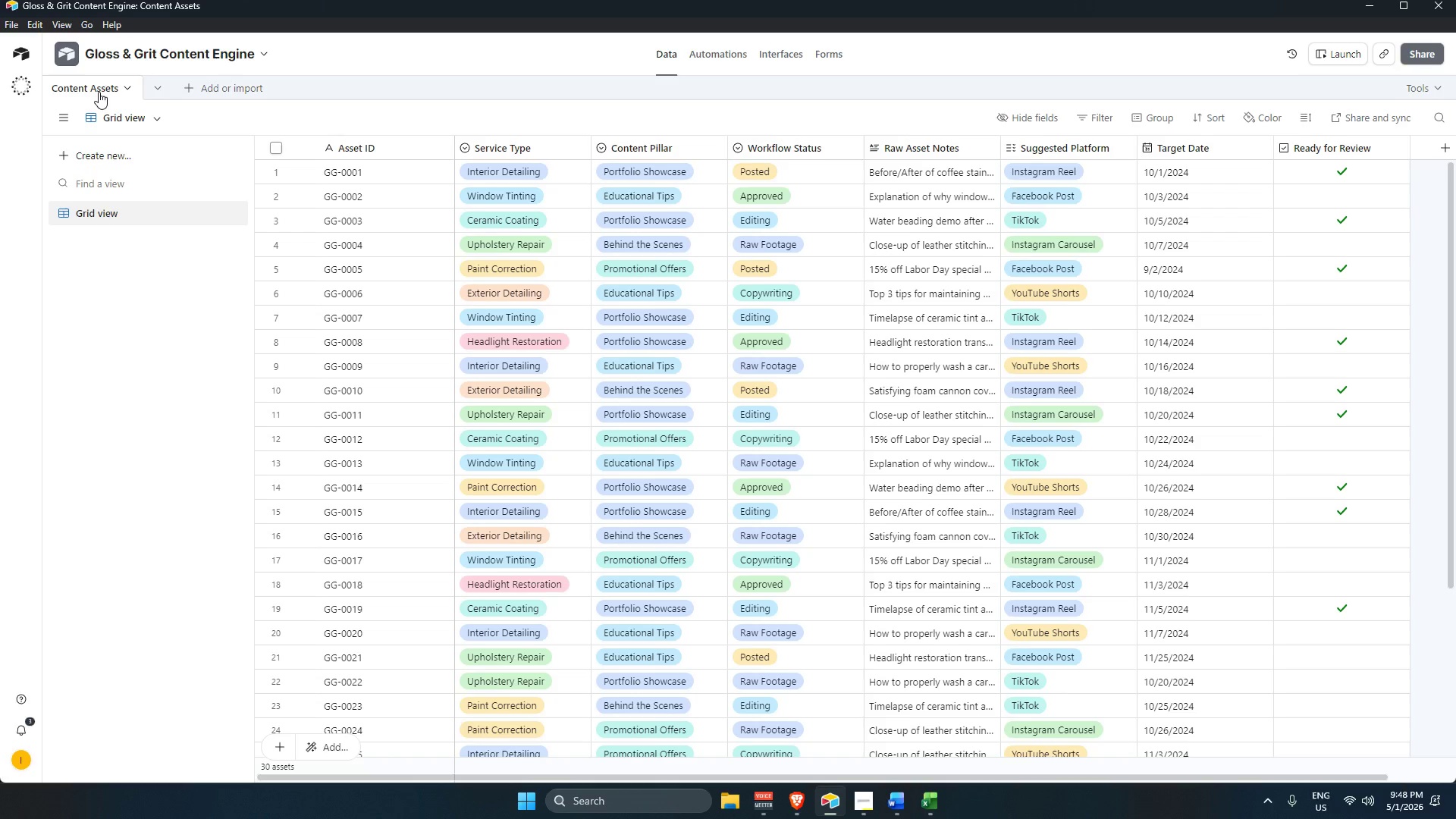 
left_click([101, 91])
 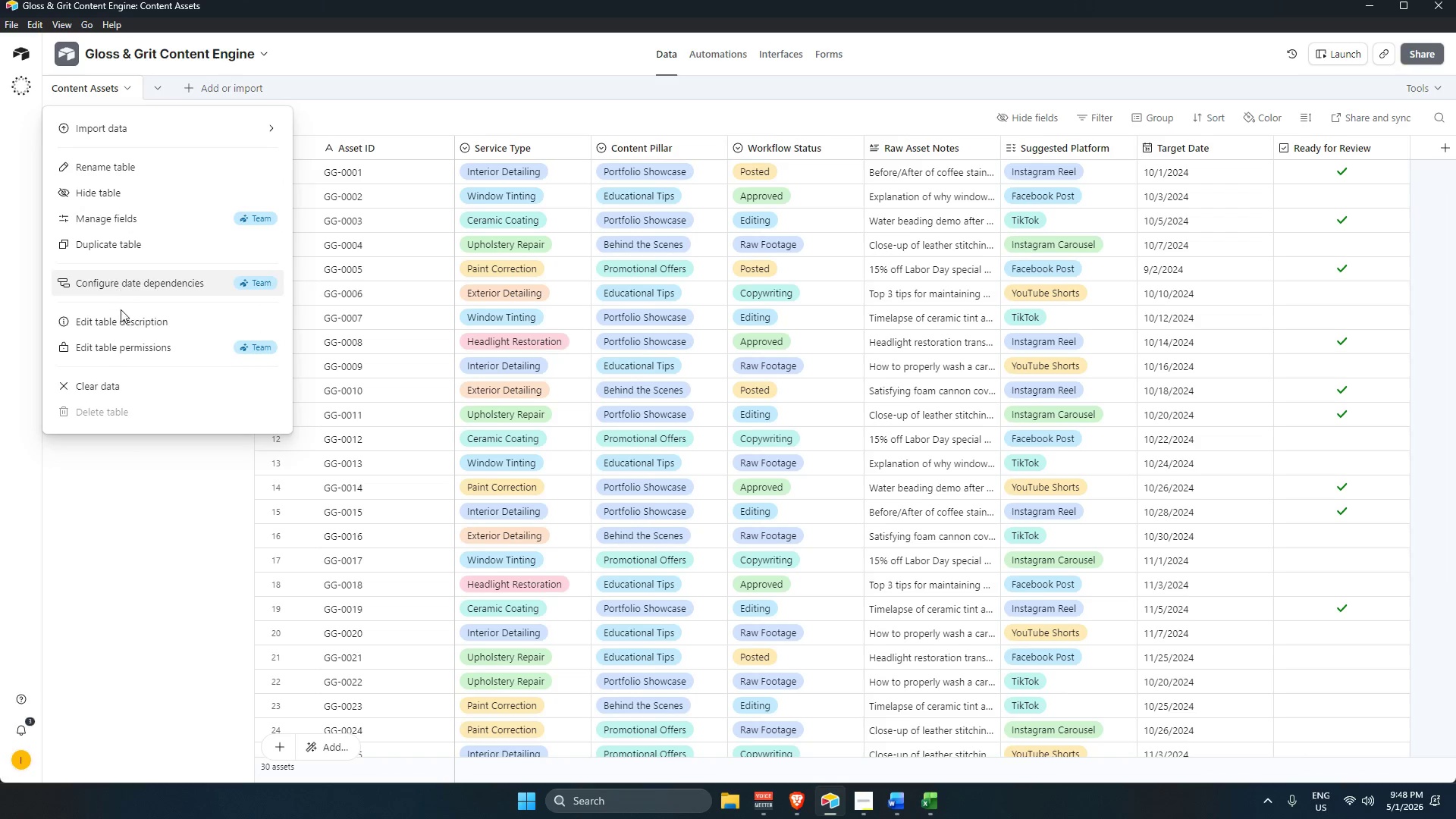 
left_click([141, 491])
 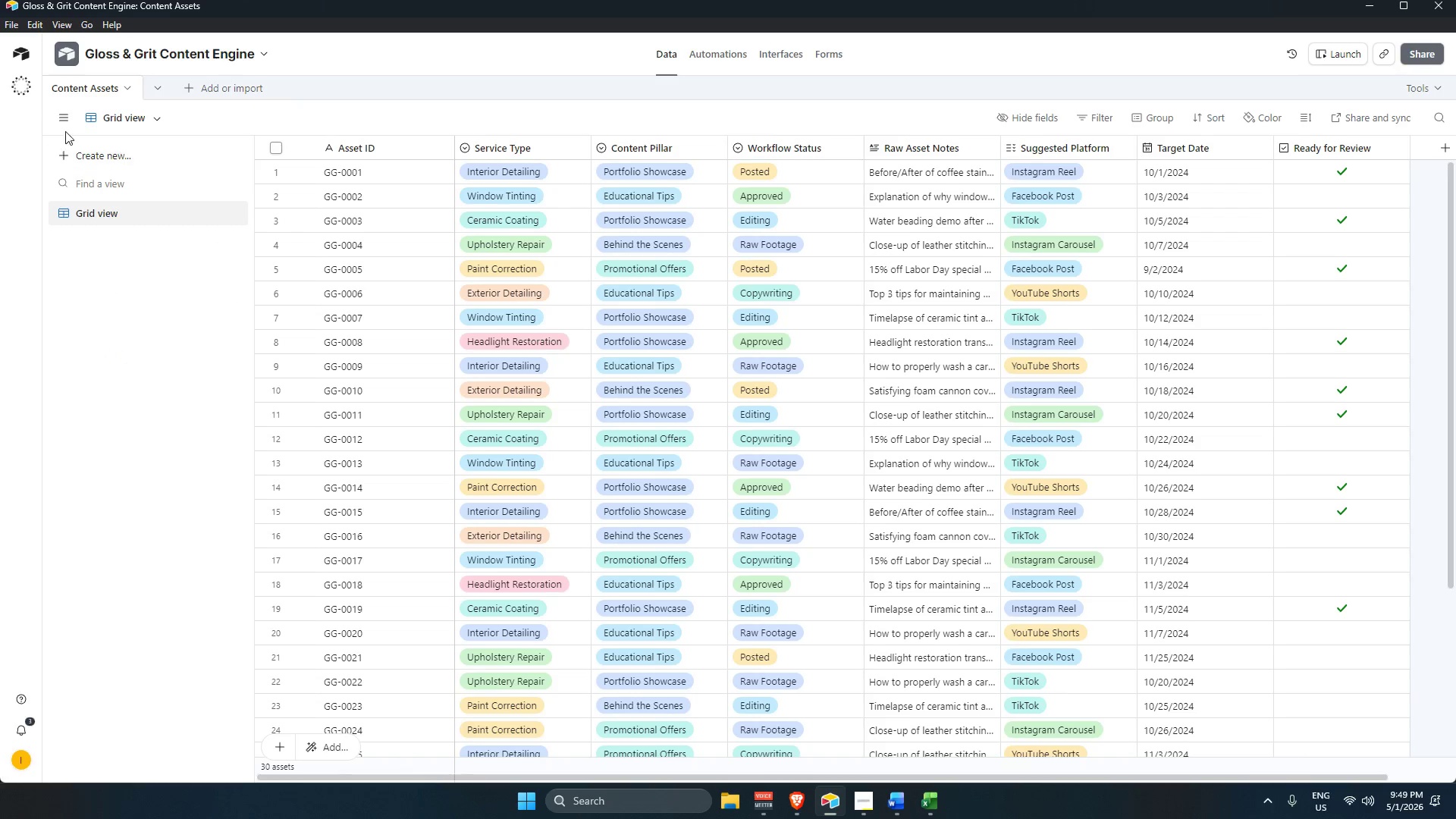 
left_click([61, 115])
 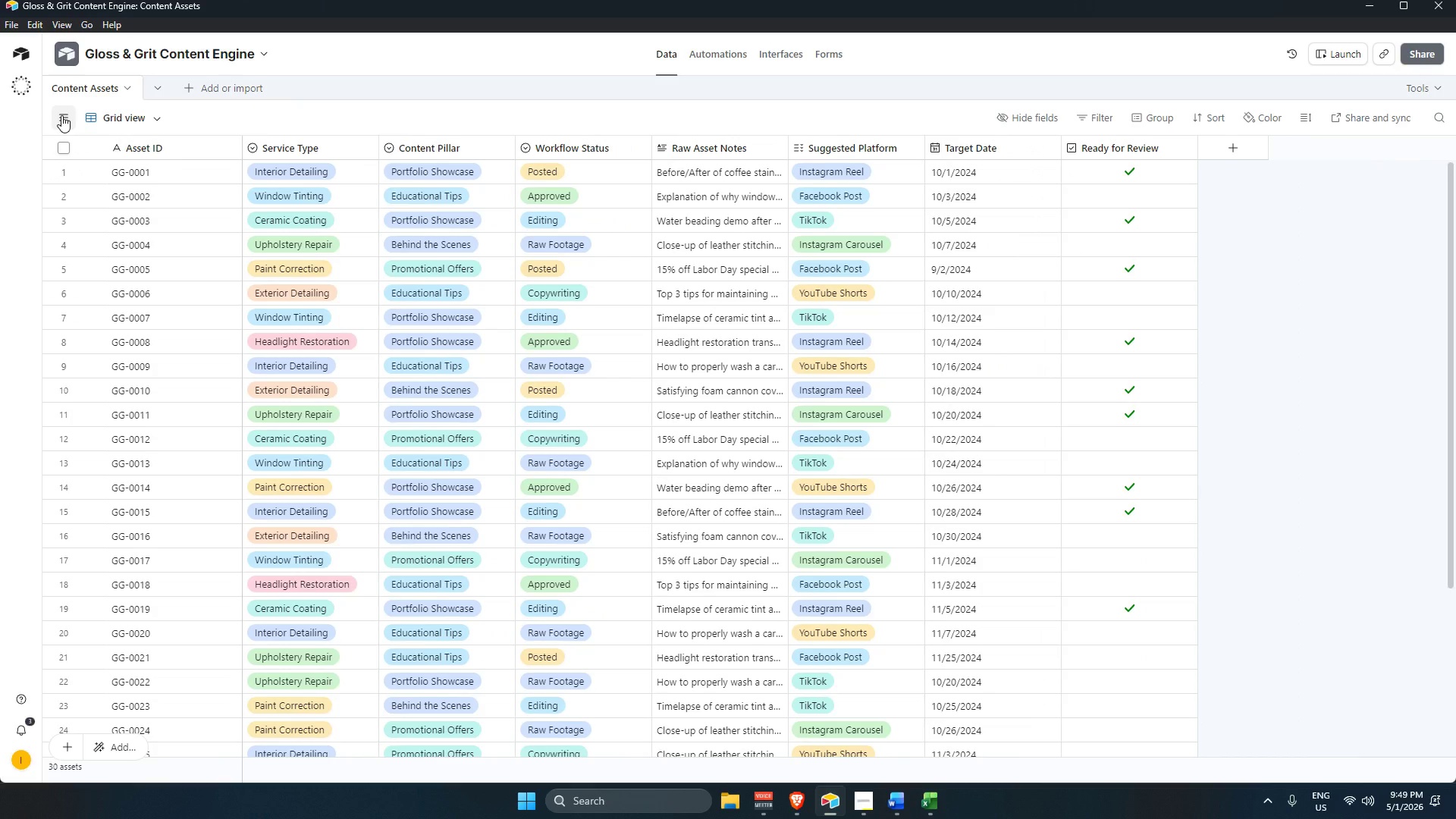 
left_click([61, 115])
 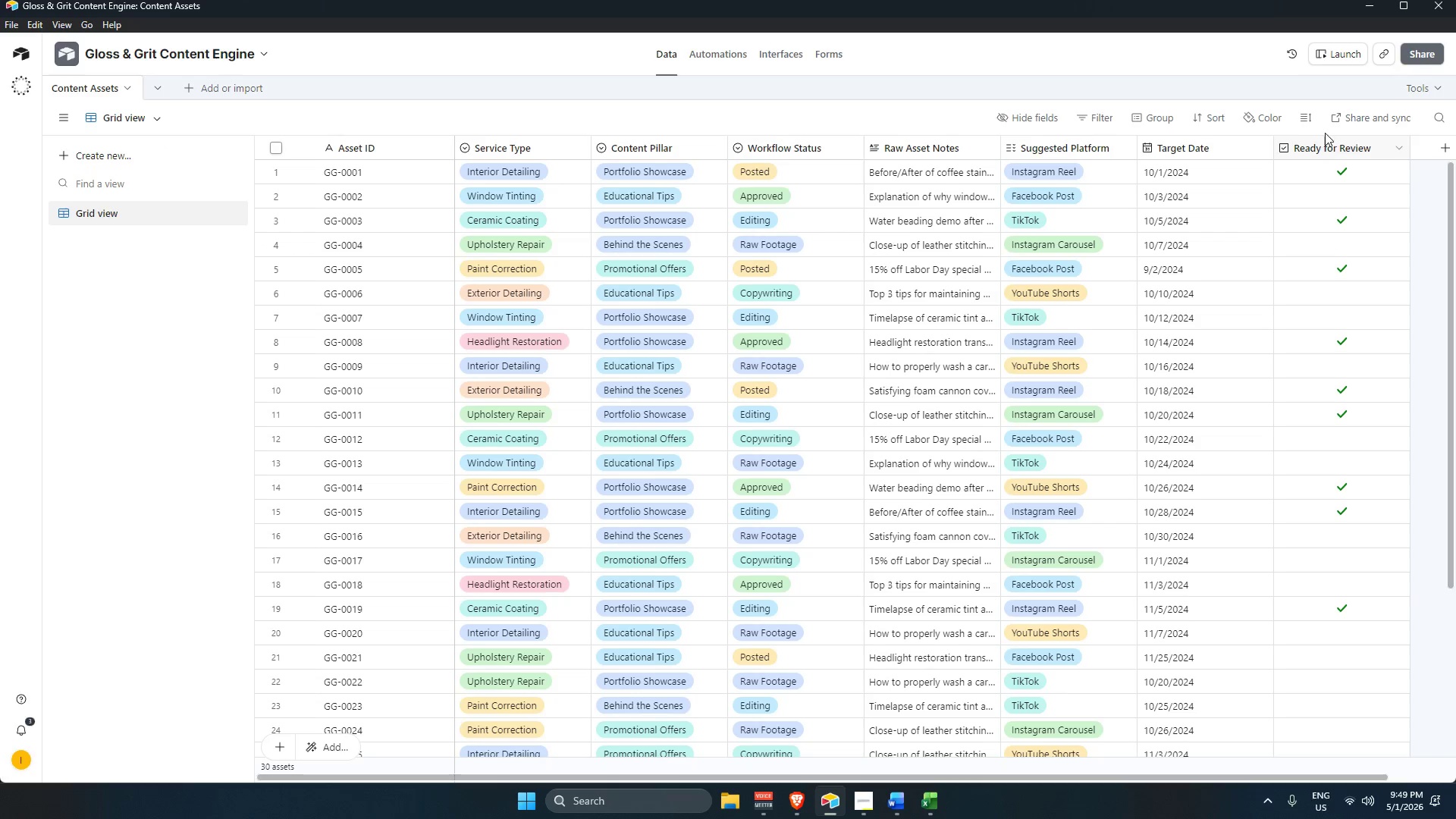 
left_click([1308, 118])
 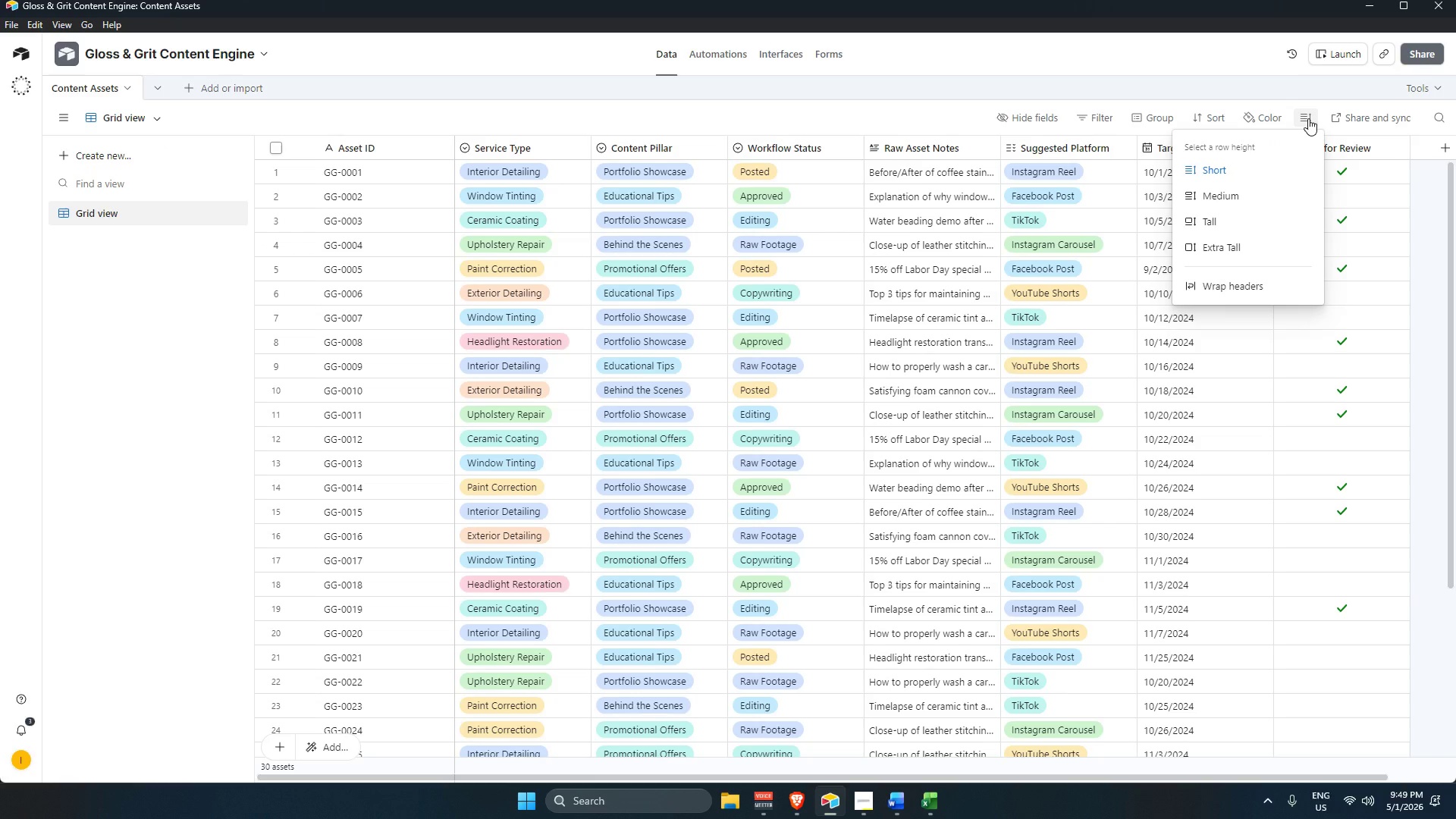 
left_click([1308, 118])
 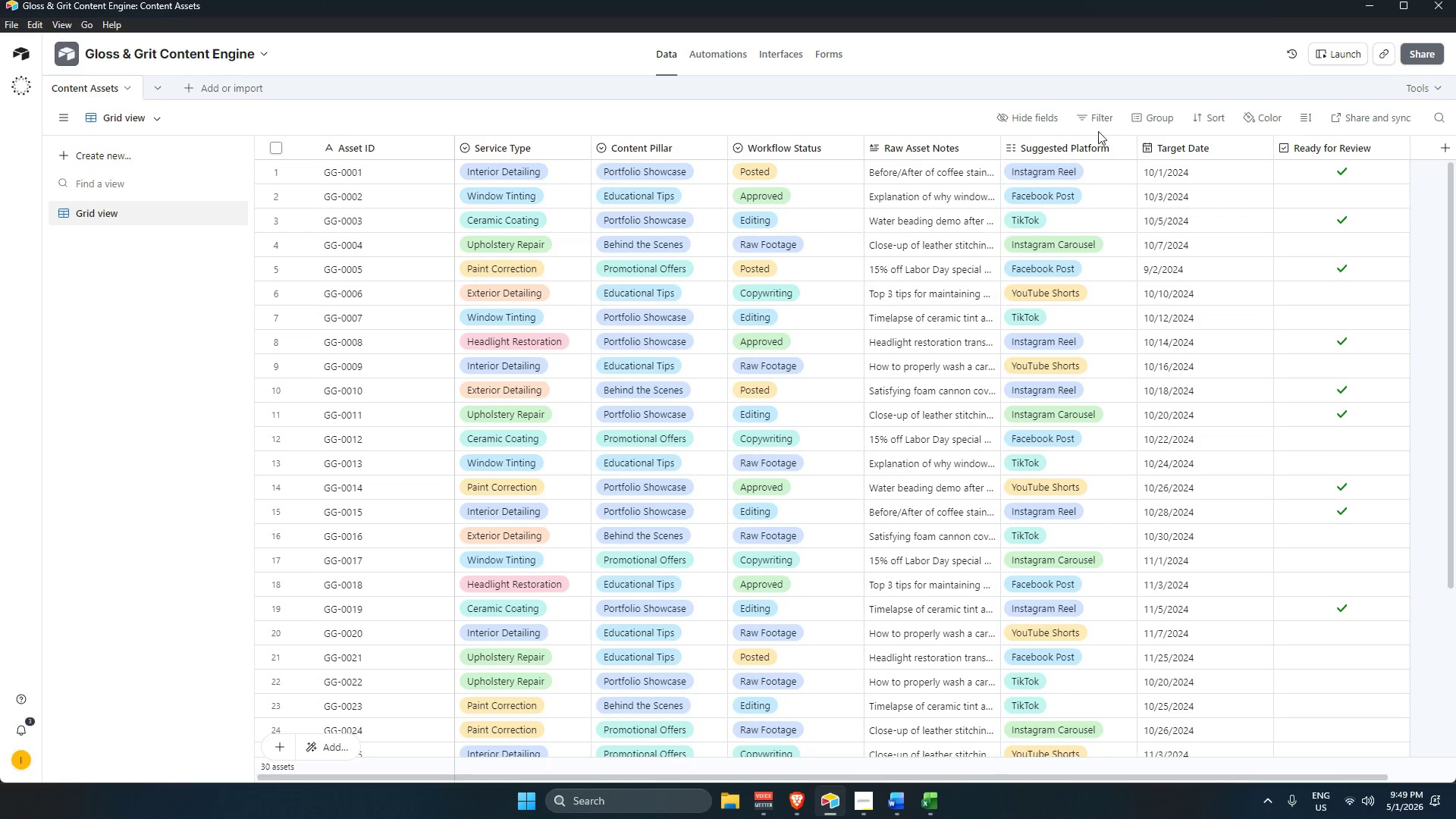 
key(Alt+AltLeft)
 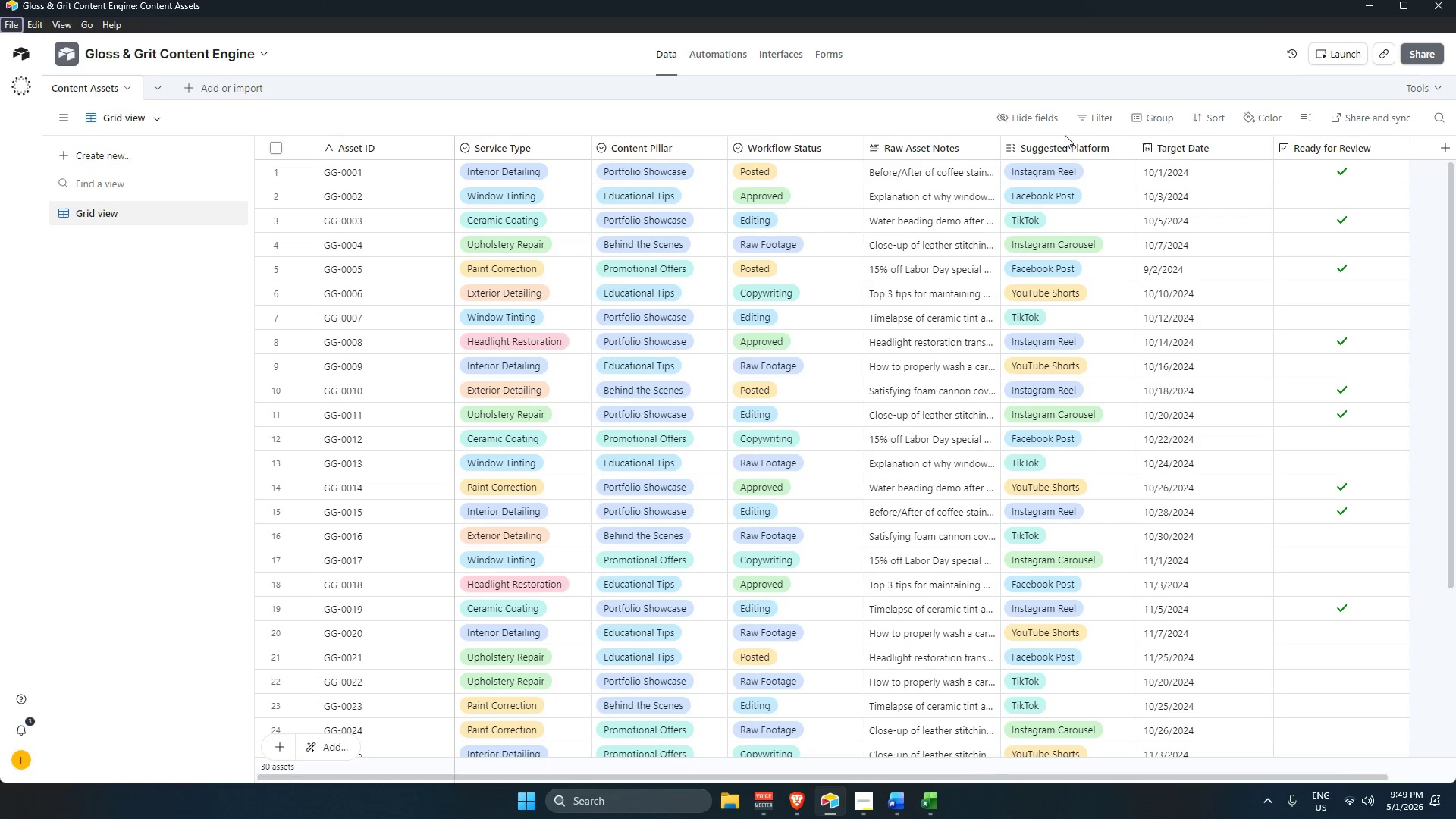 
key(Tab)
 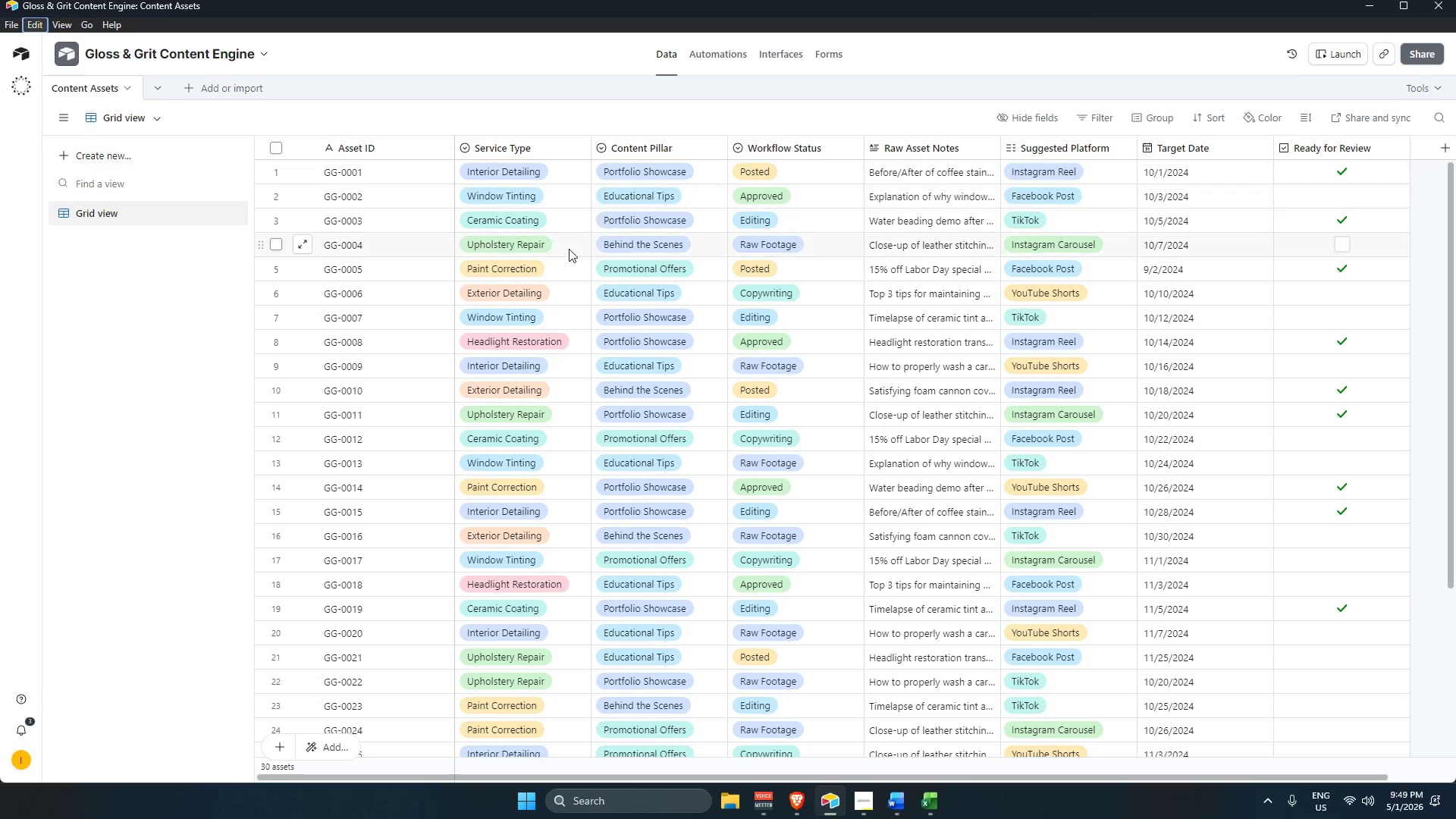 
key(Alt+AltLeft)
 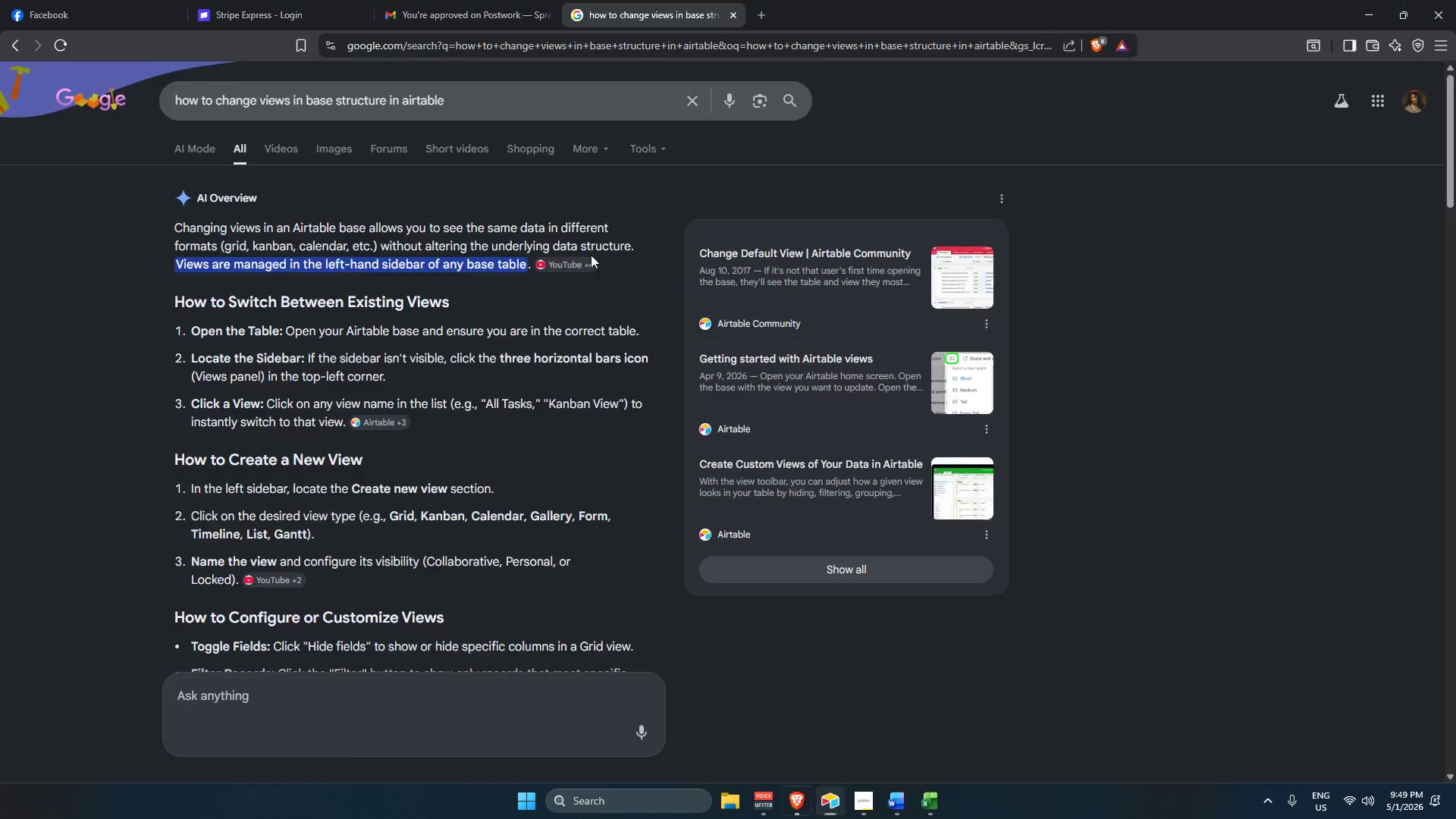 
key(Alt+Tab)
 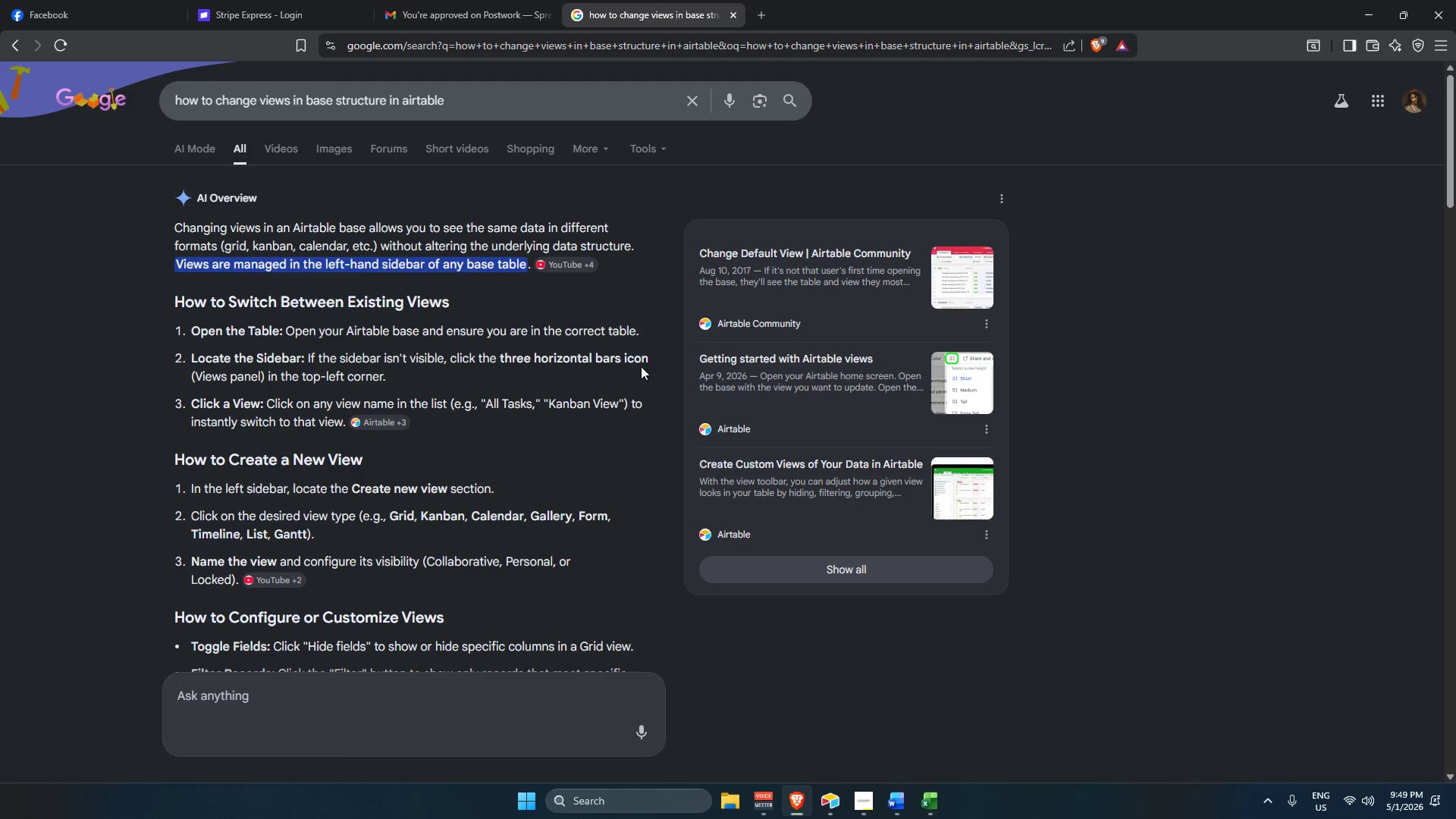 
wait(11.11)
 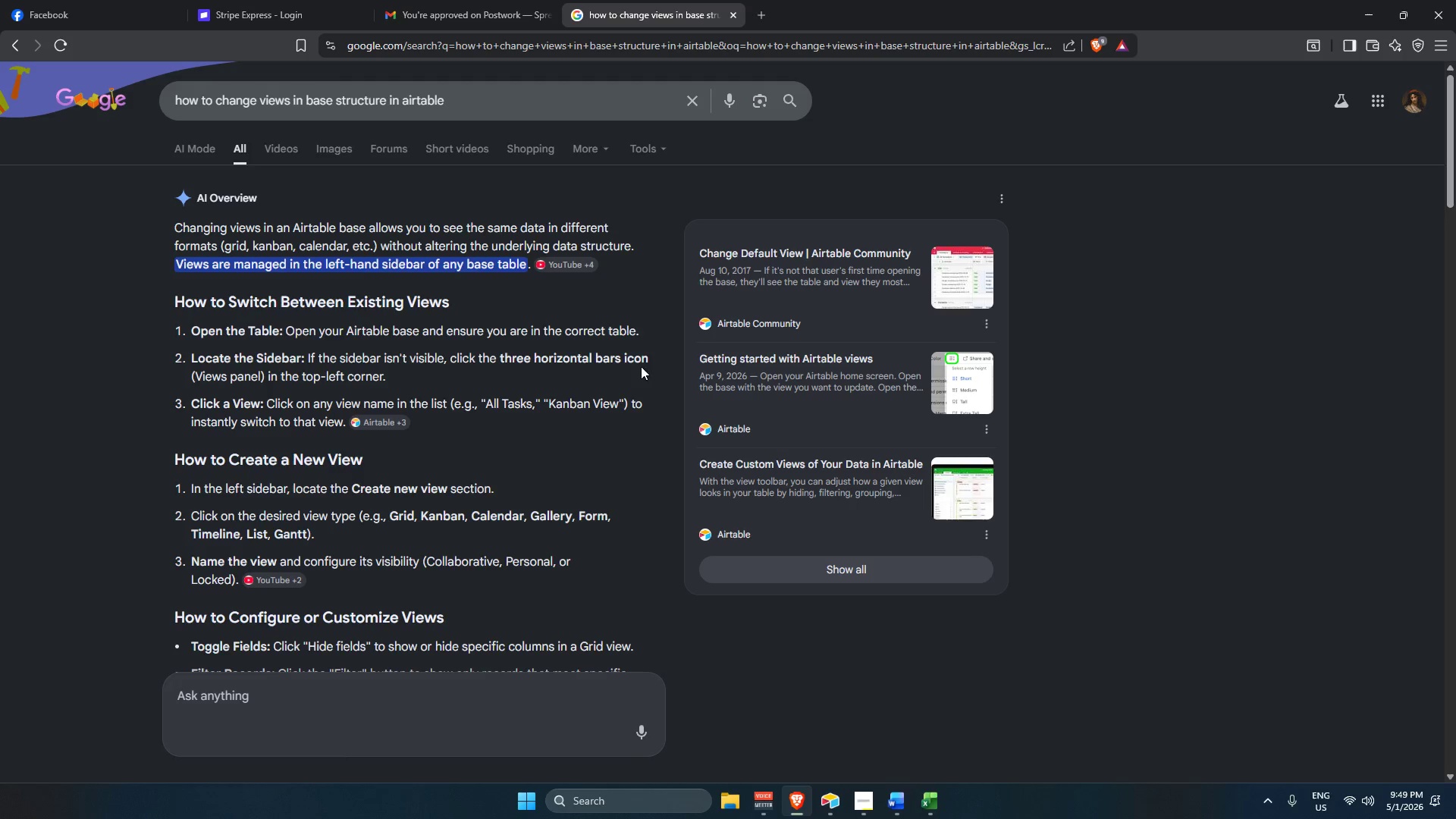 
key(Alt+AltLeft)
 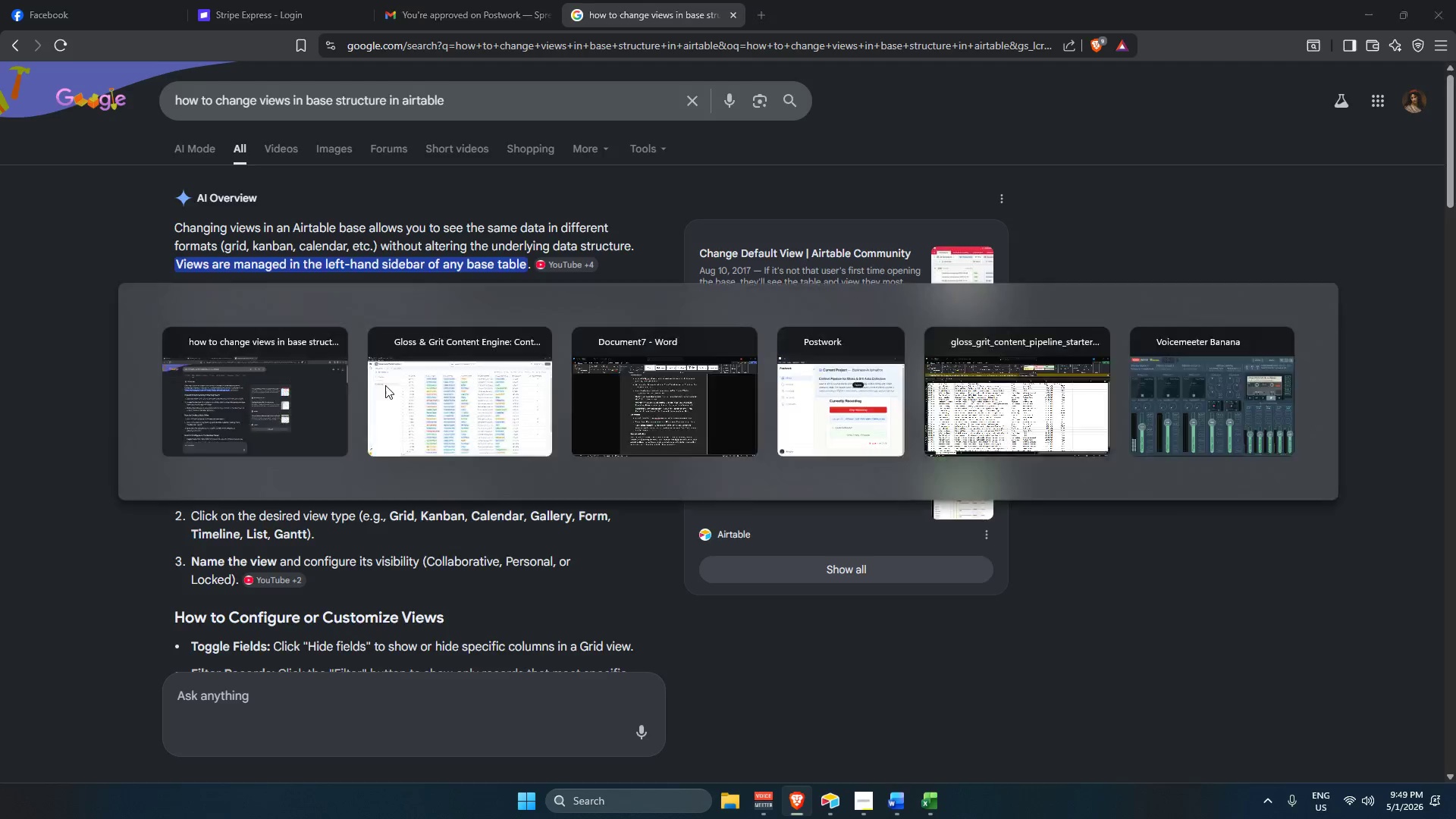 
key(Alt+Tab)
 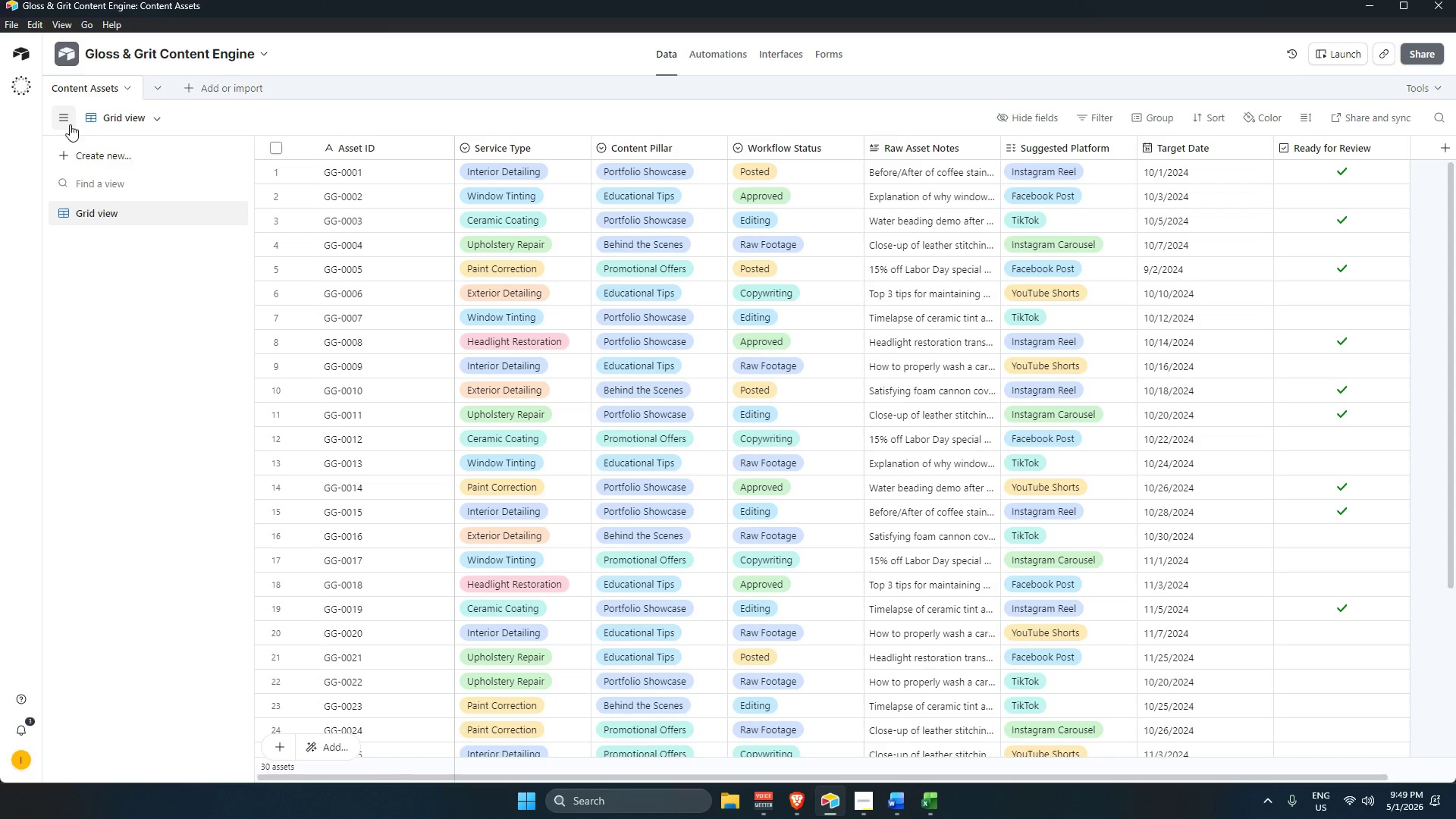 
left_click([64, 118])
 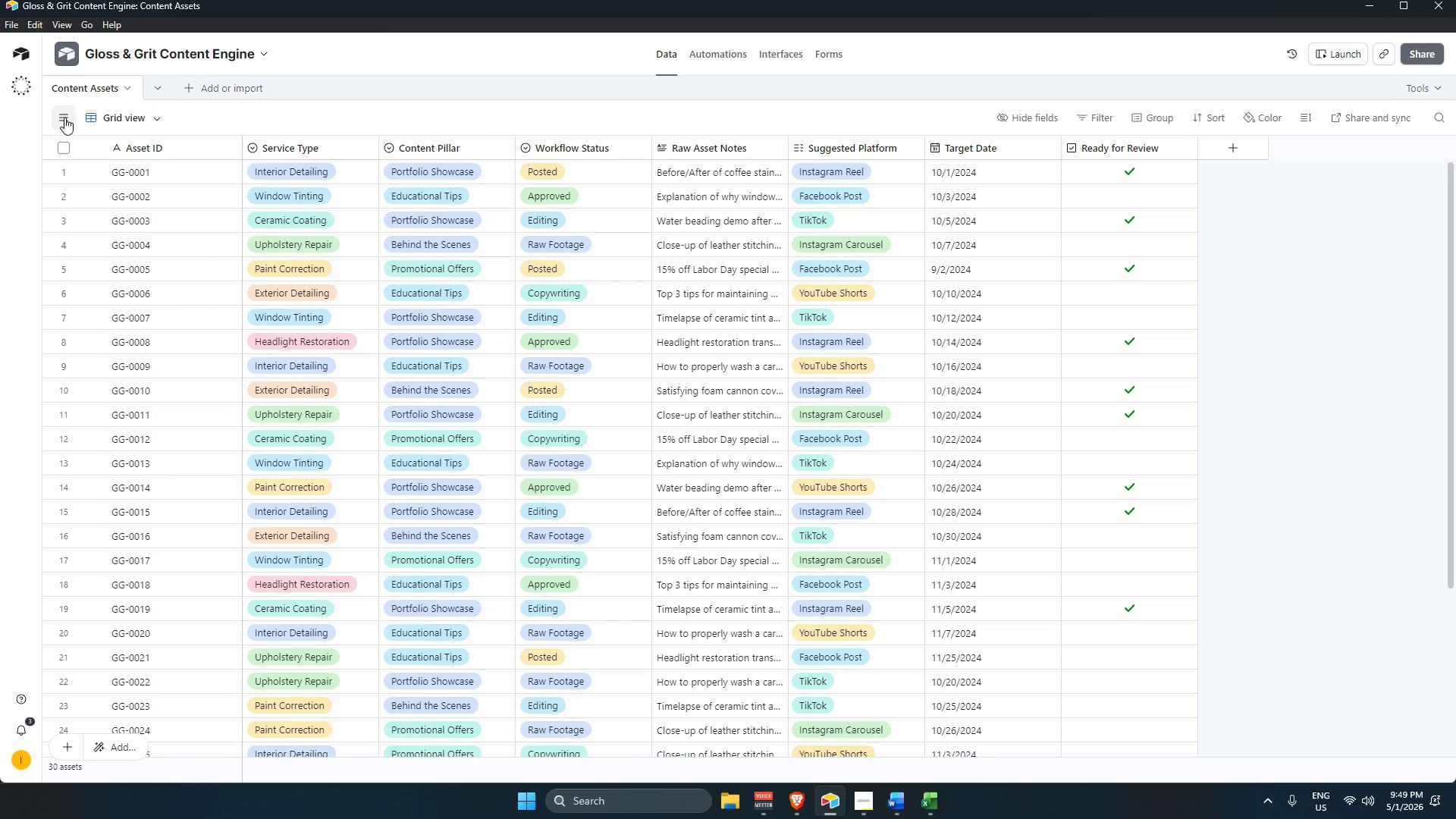 
left_click([64, 118])
 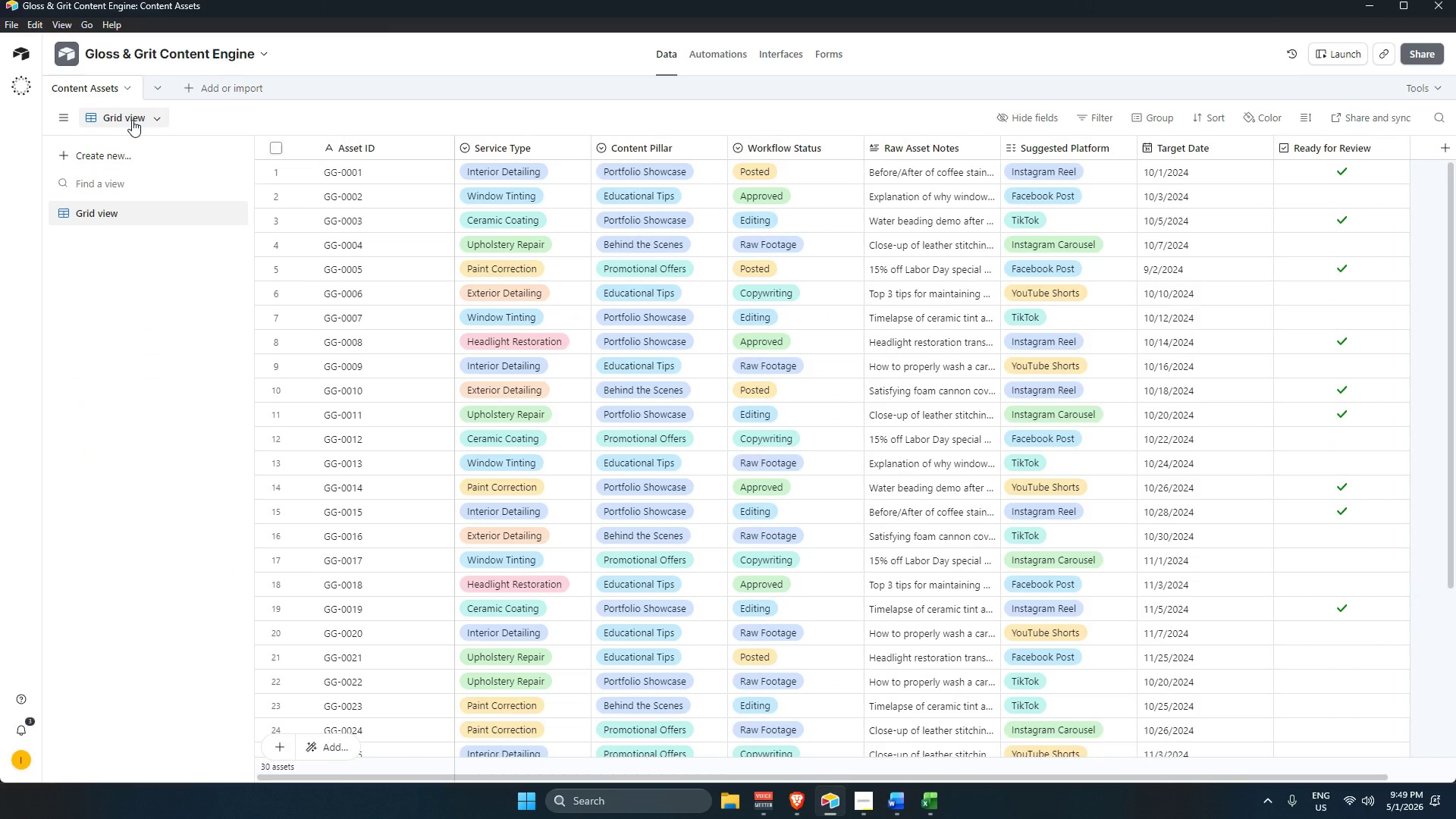 
left_click([136, 118])
 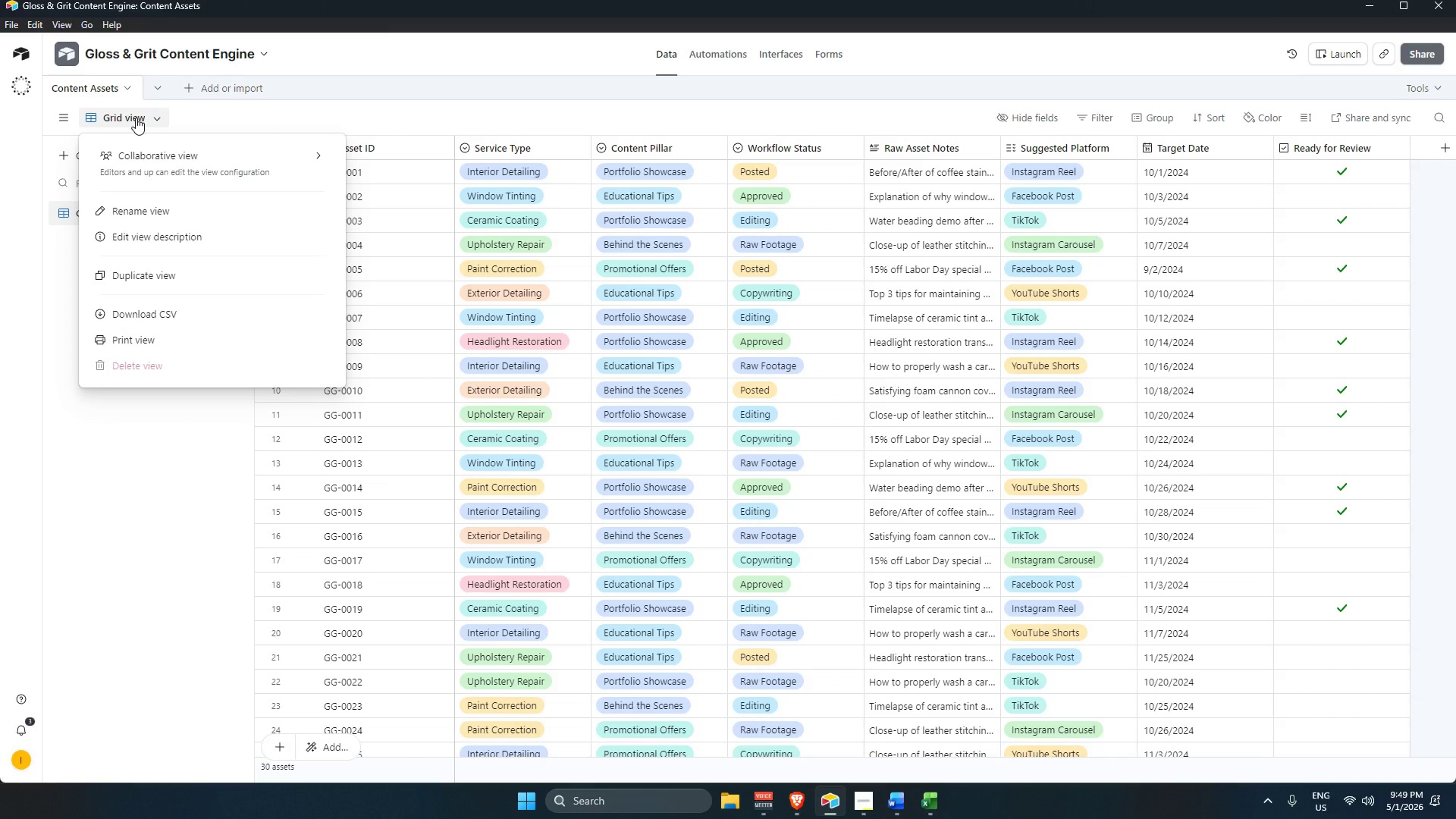 
key(Alt+AltLeft)
 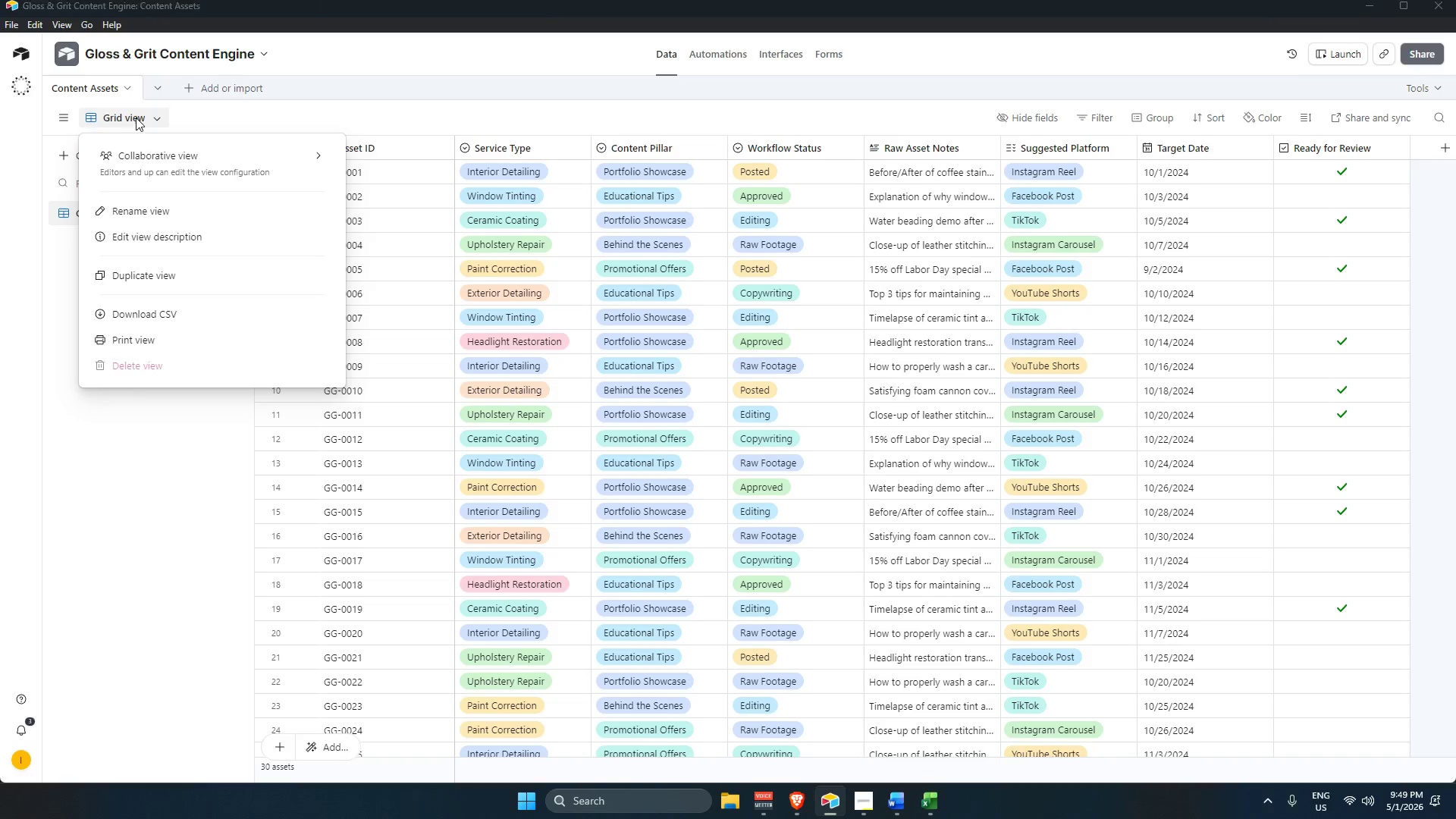 
key(Alt+Tab)
 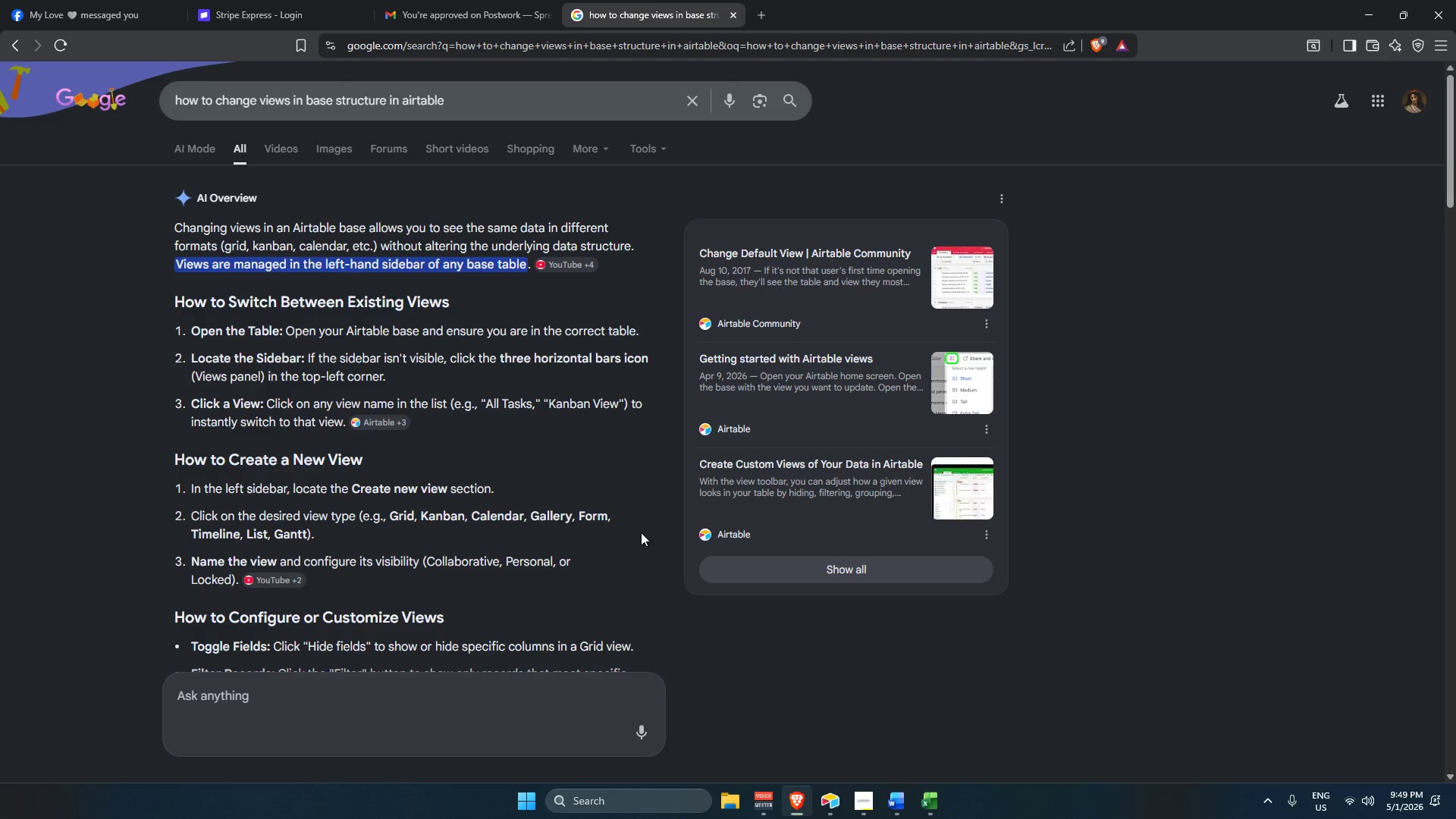 
wait(9.09)
 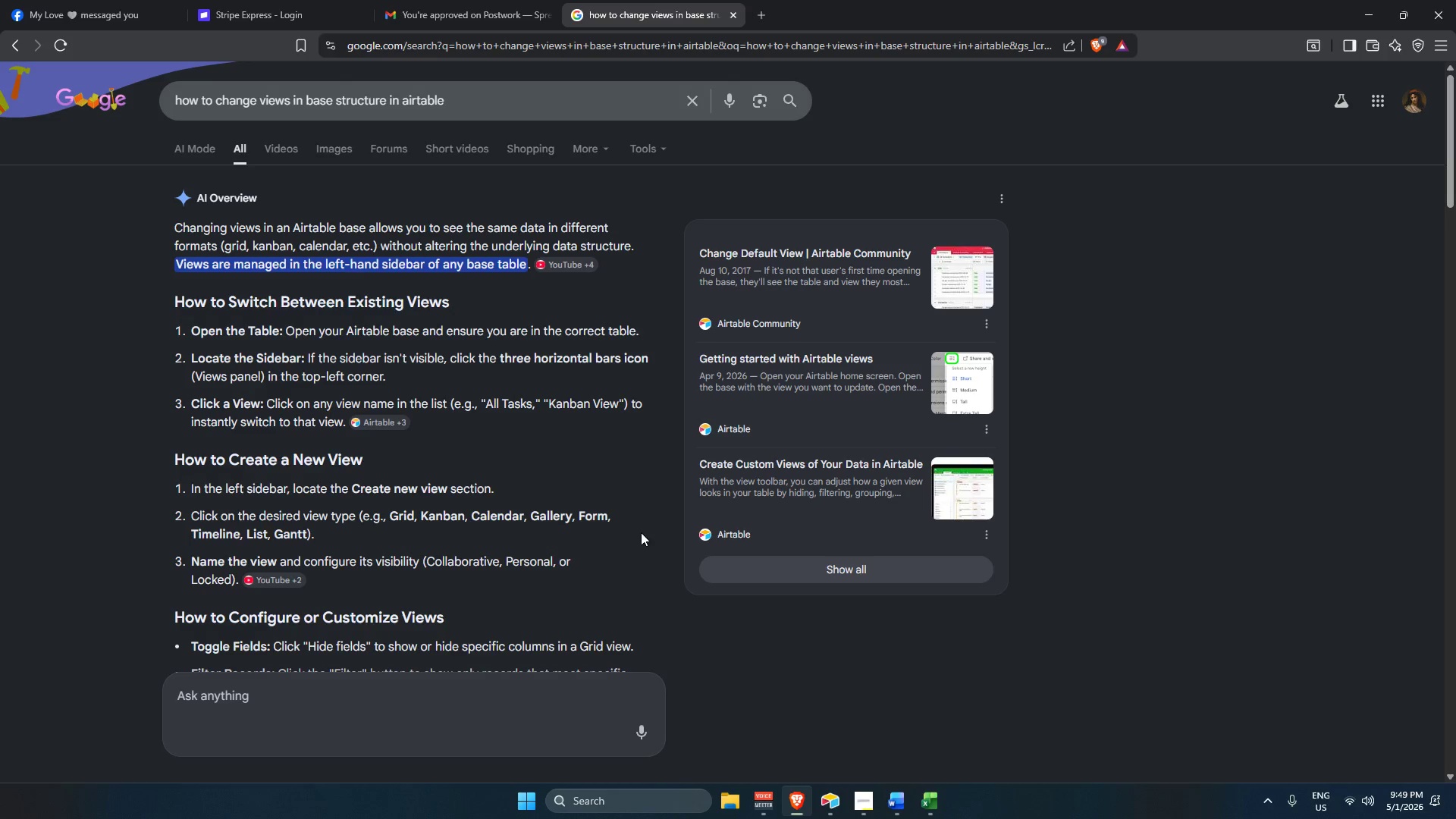 
scroll: coordinate [526, 444], scroll_direction: down, amount: 1.0
 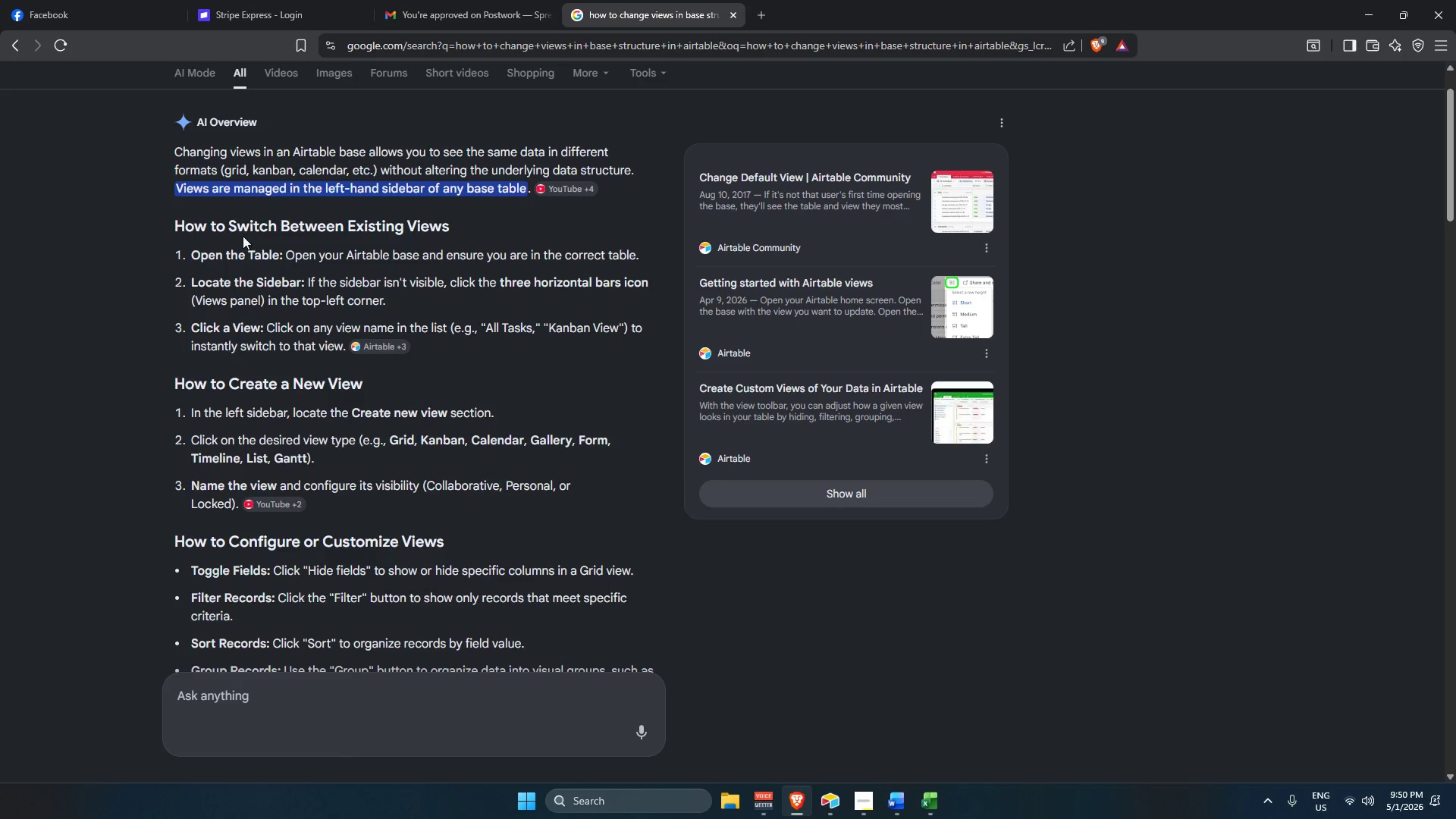 
wait(27.51)
 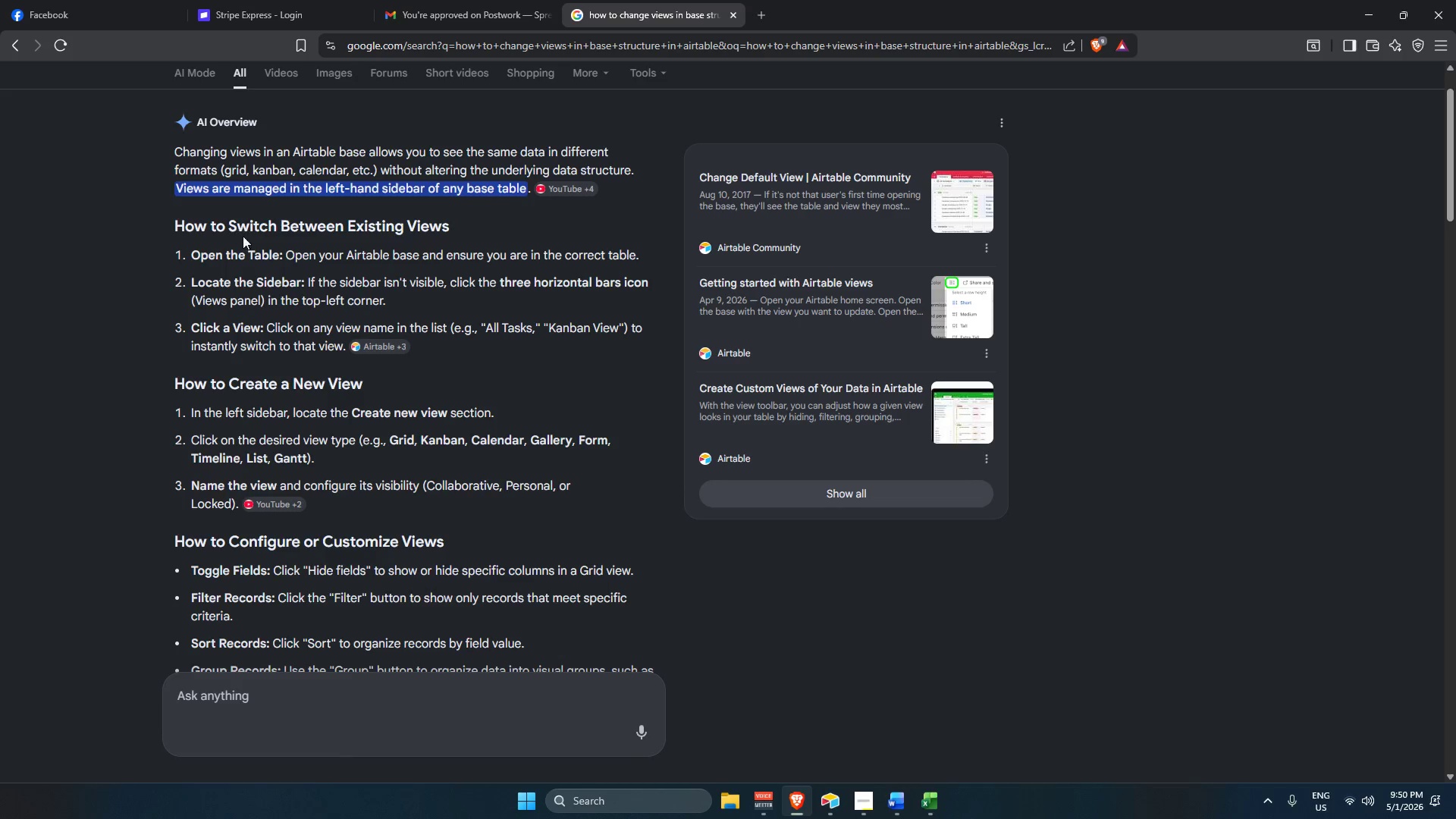 
scroll: coordinate [473, 348], scroll_direction: down, amount: 1.0
 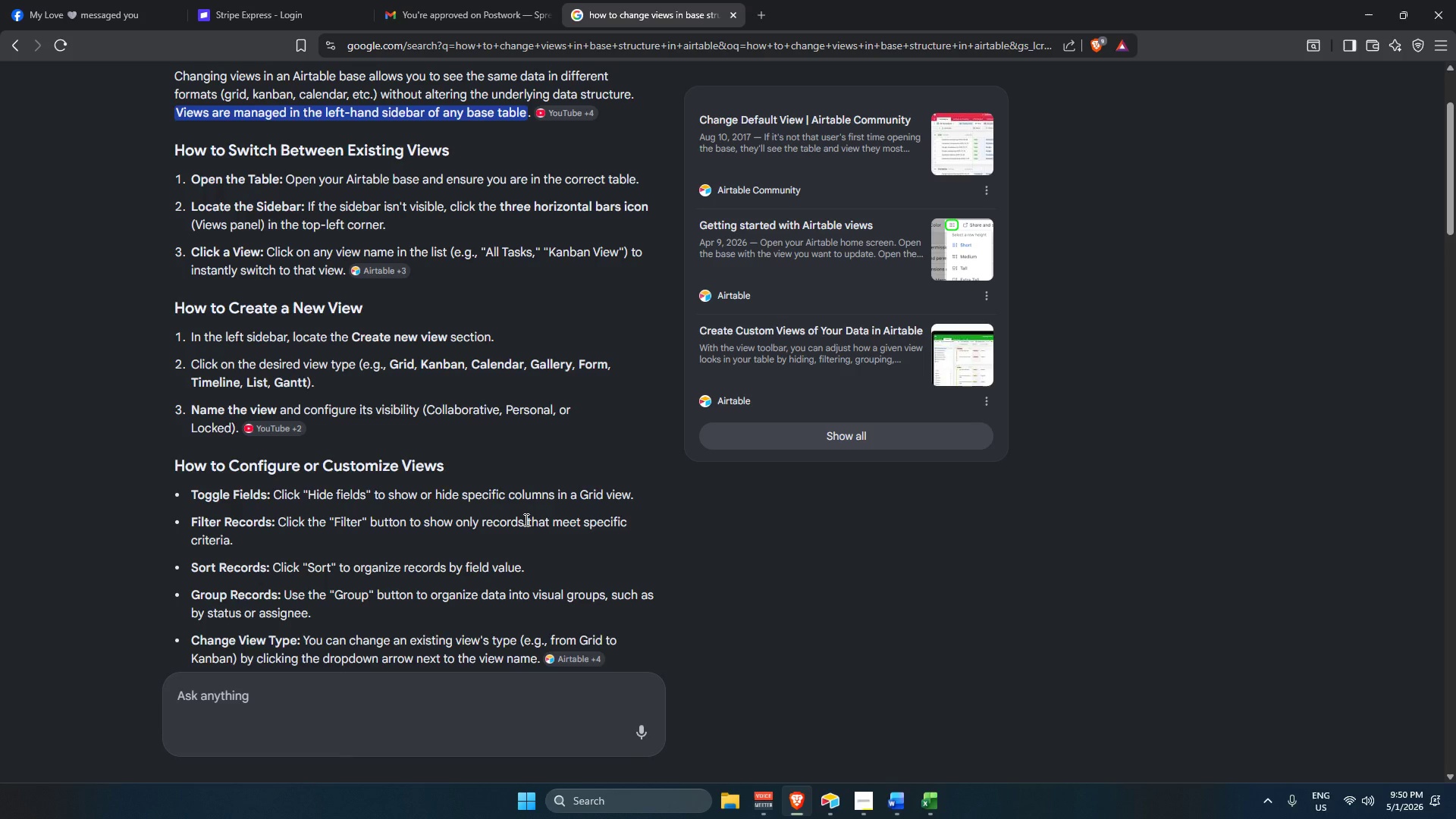 
wait(31.81)
 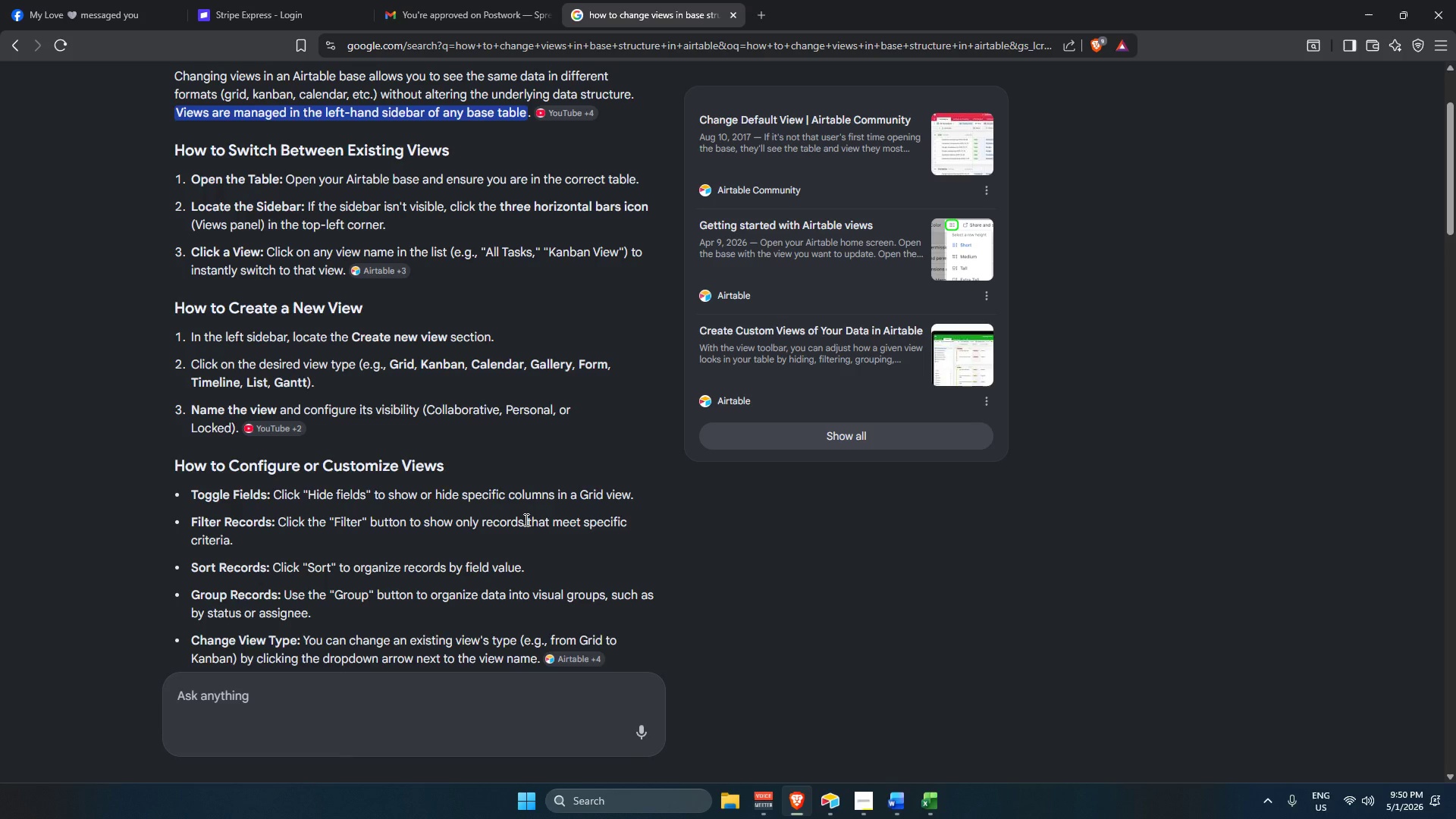 
scroll: coordinate [472, 472], scroll_direction: down, amount: 10.0
 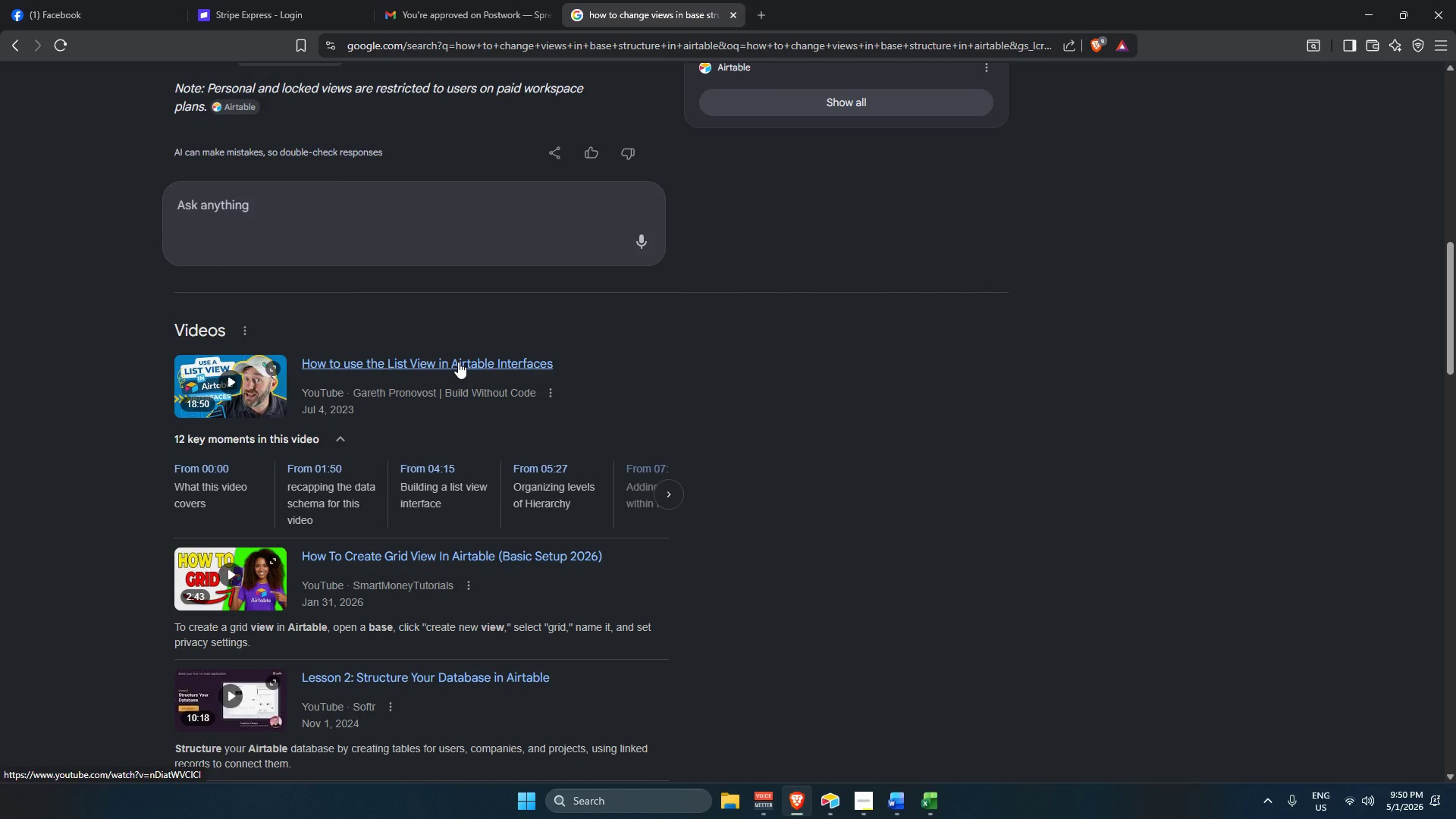 
wait(5.9)
 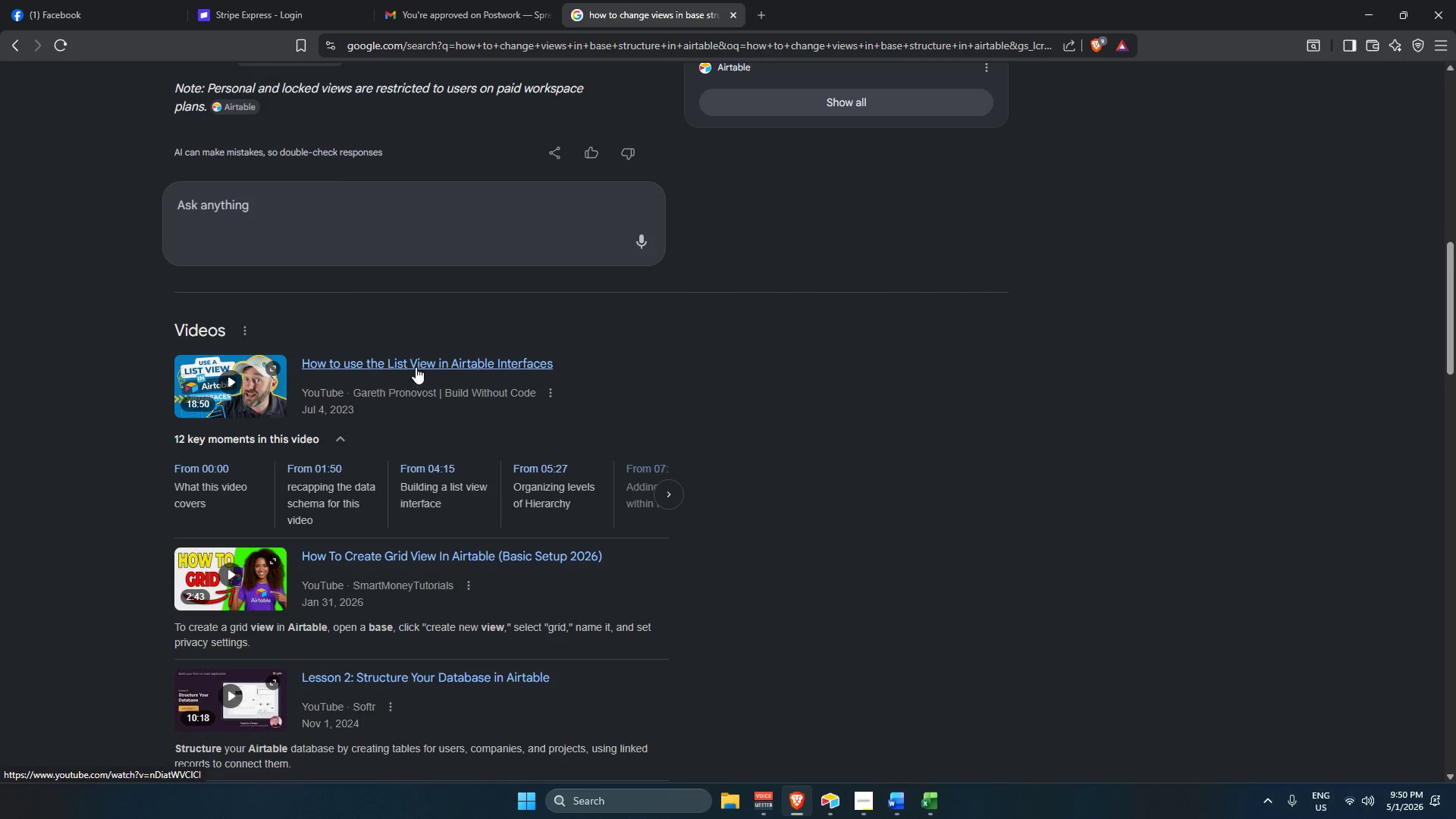 
left_click([458, 362])
 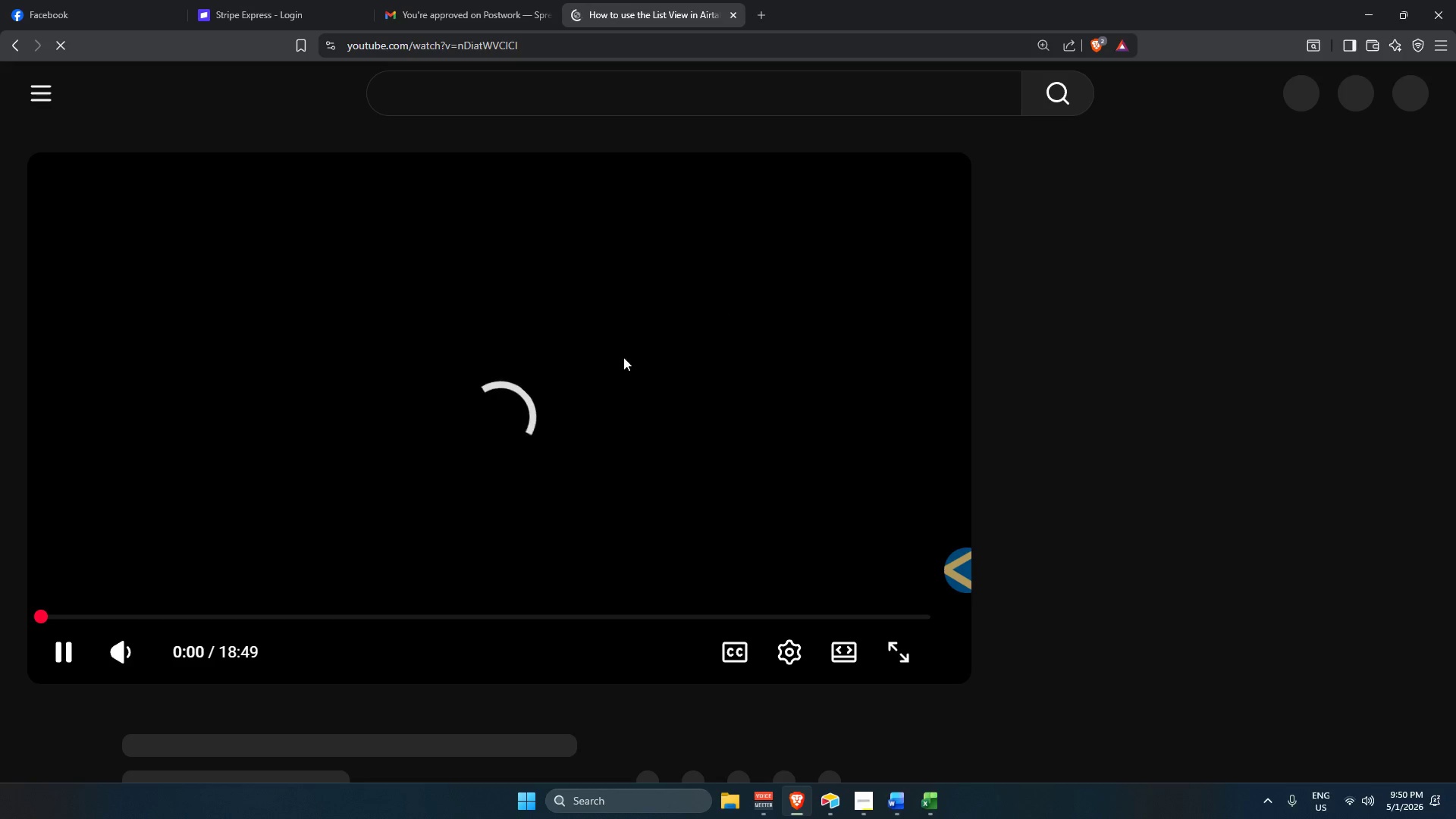 
left_click([82, 593])
 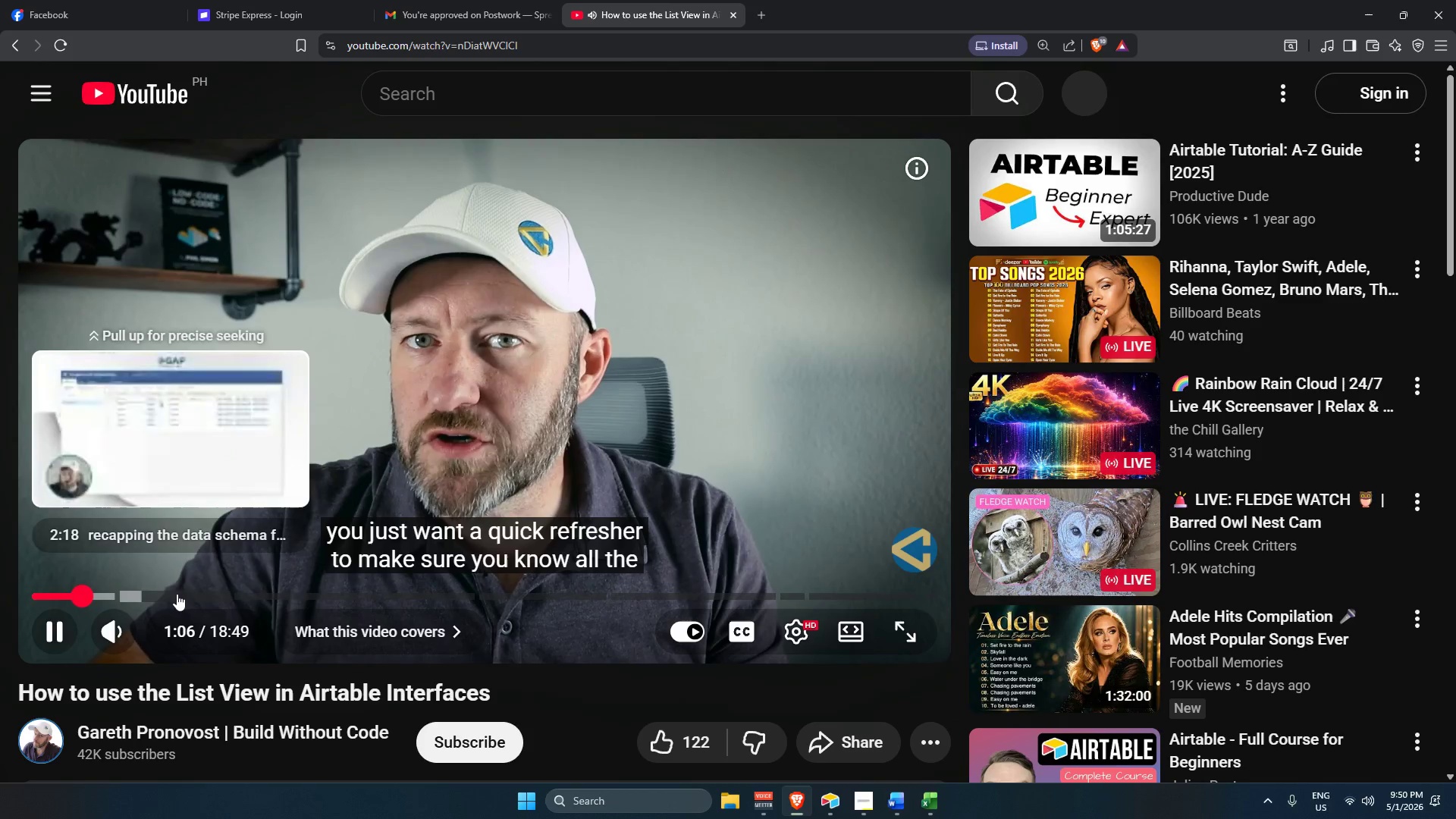 
left_click([185, 595])
 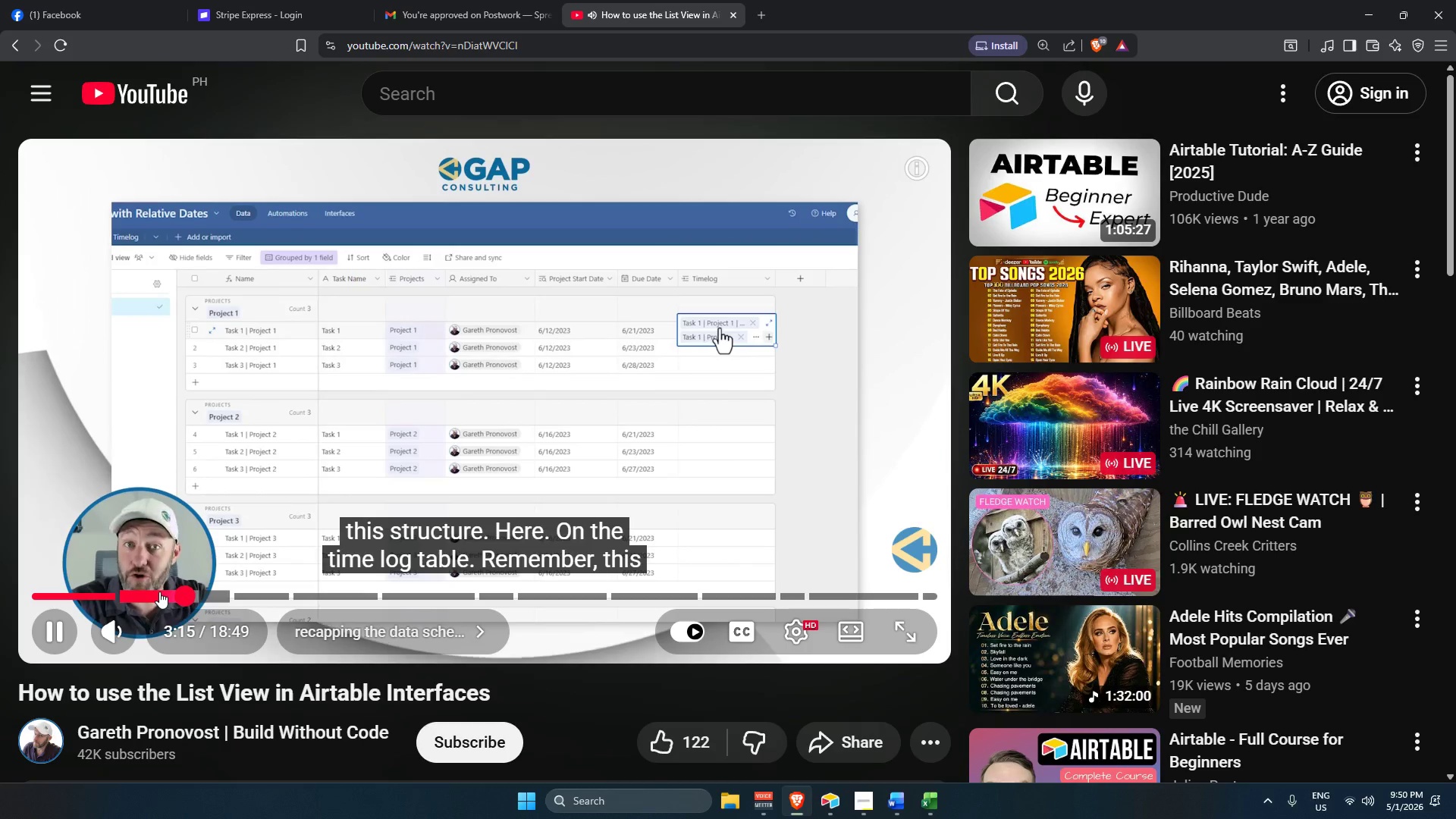 
left_click([159, 592])
 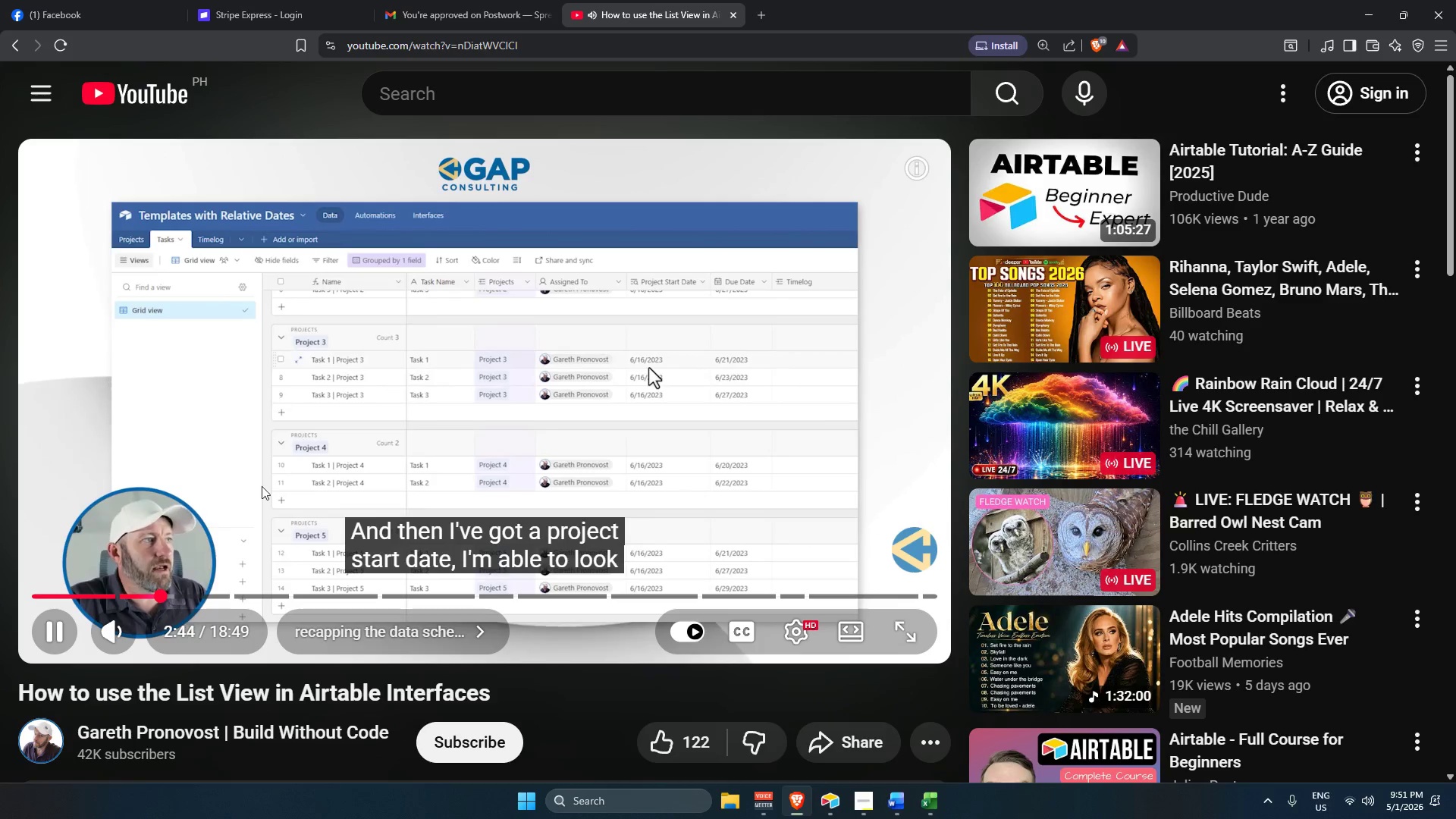 
left_click([136, 595])
 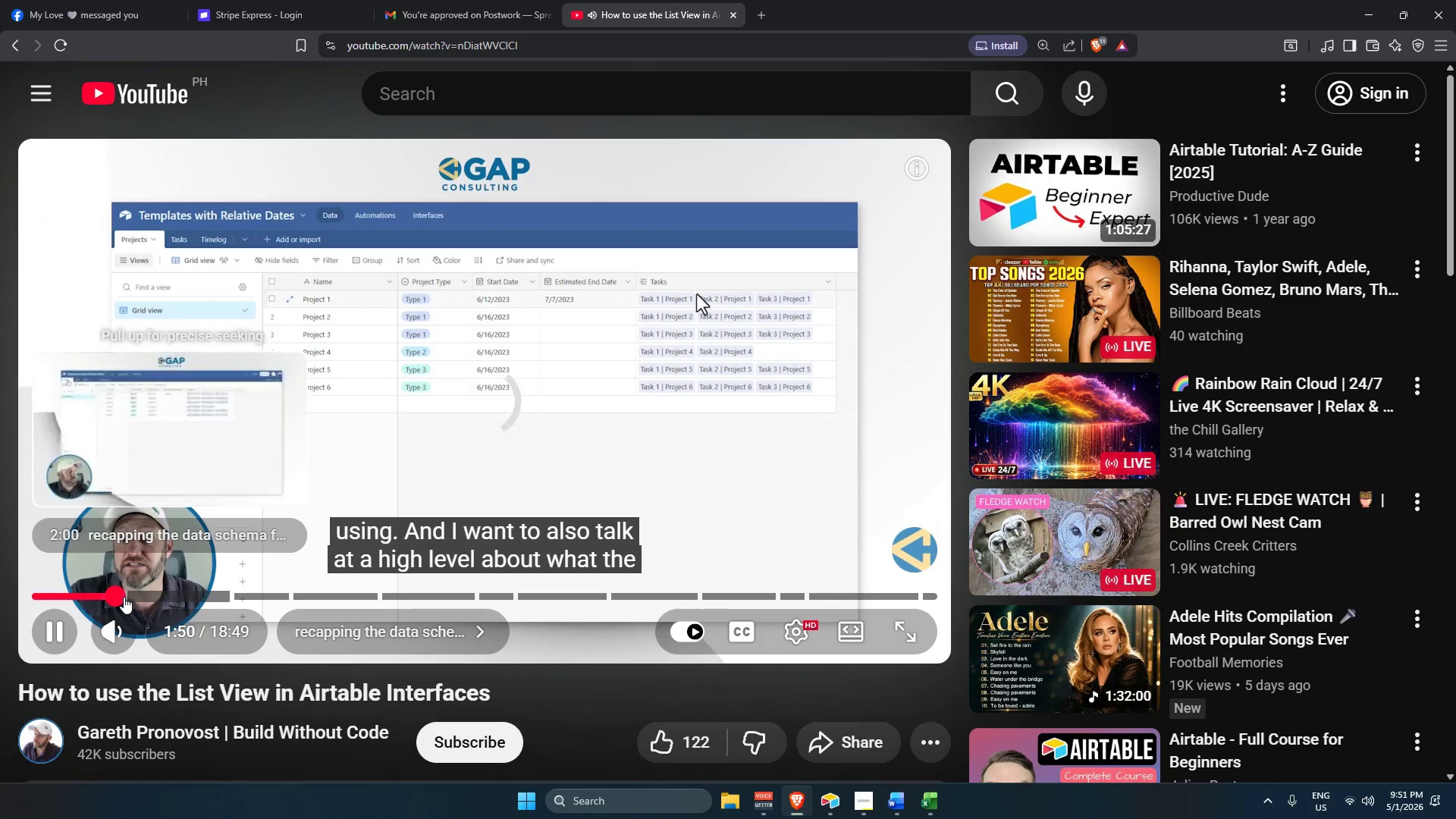 
wait(5.38)
 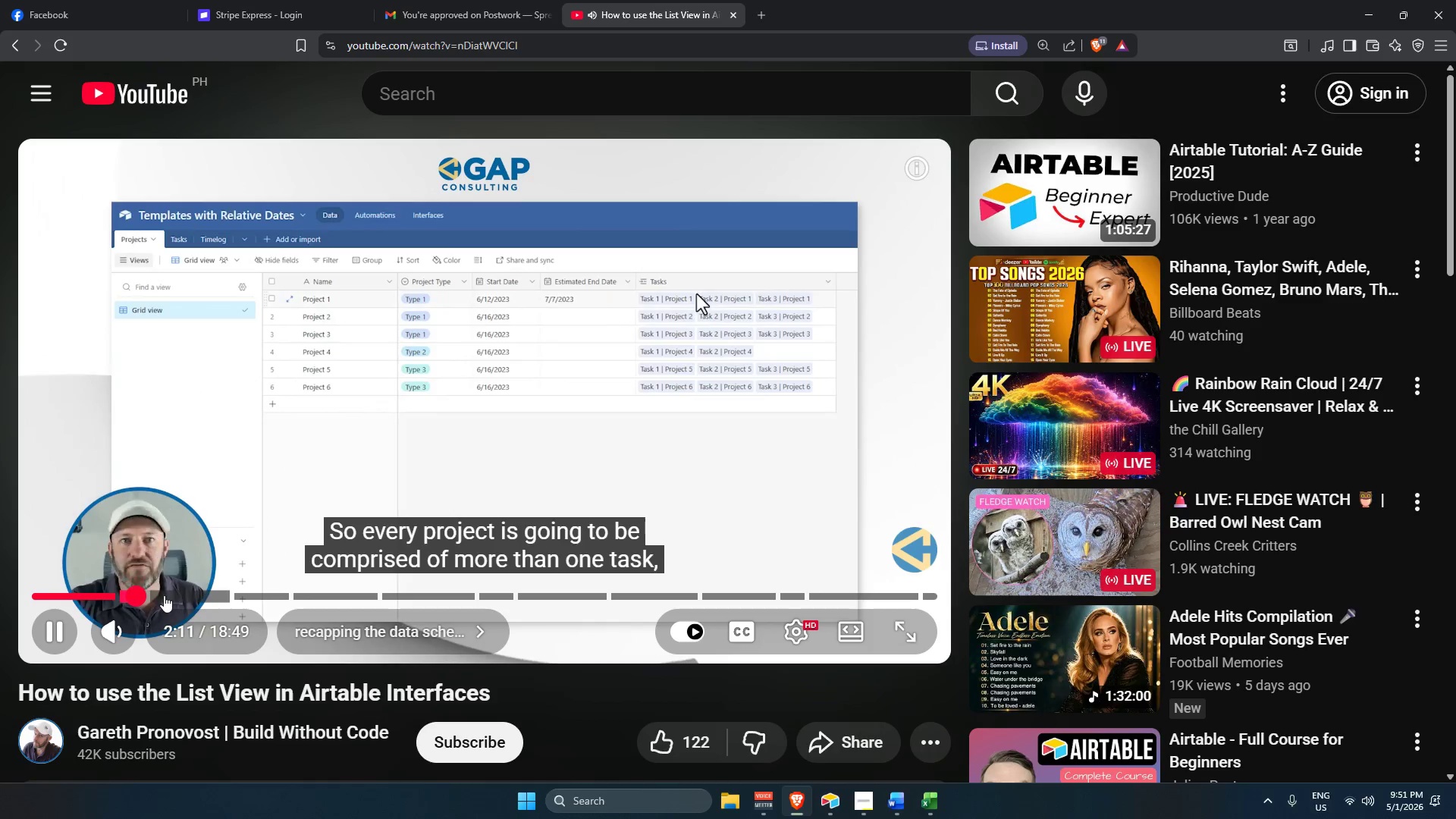 
left_click([436, 329])
 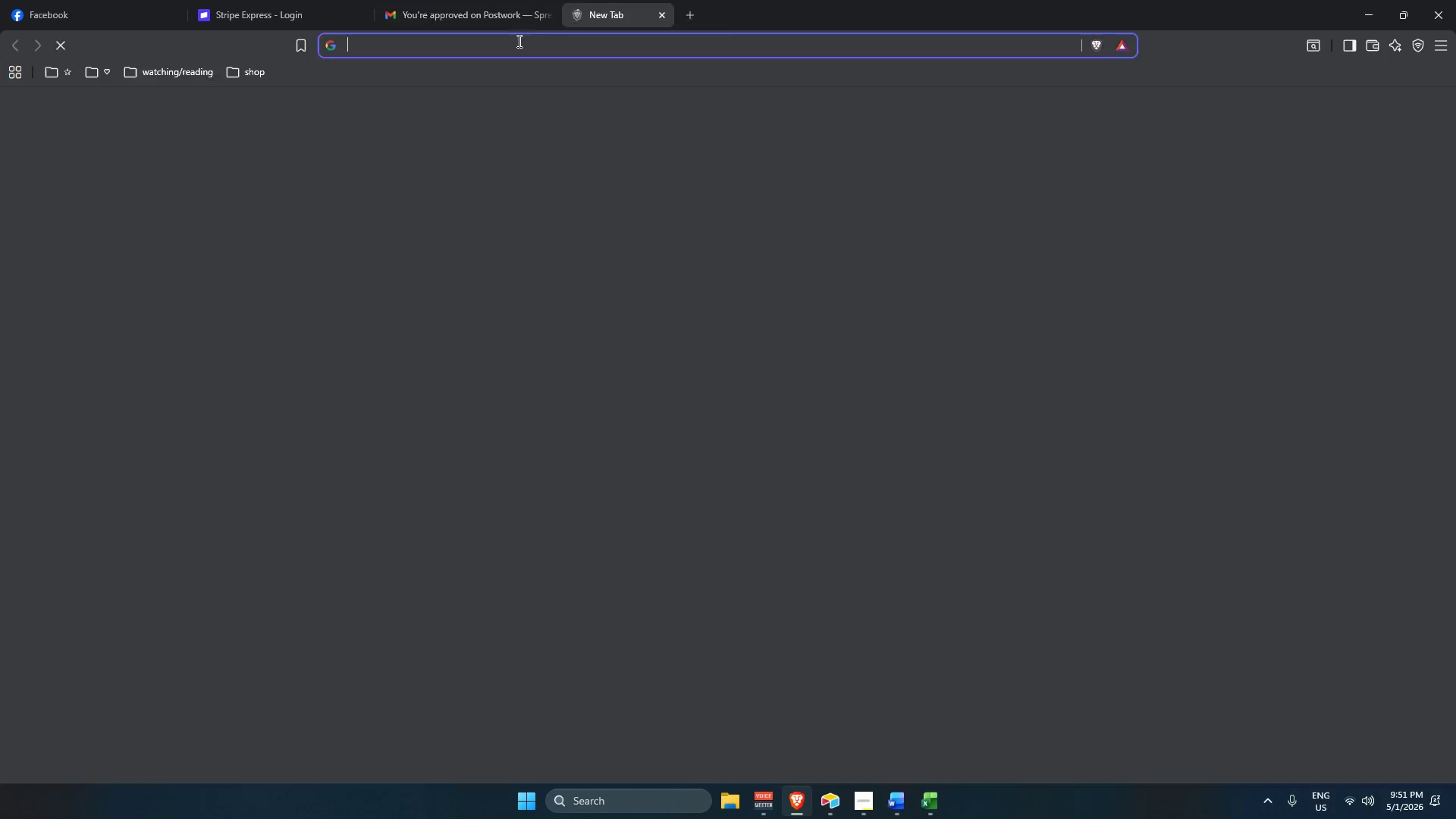 
left_click([408, 46])
 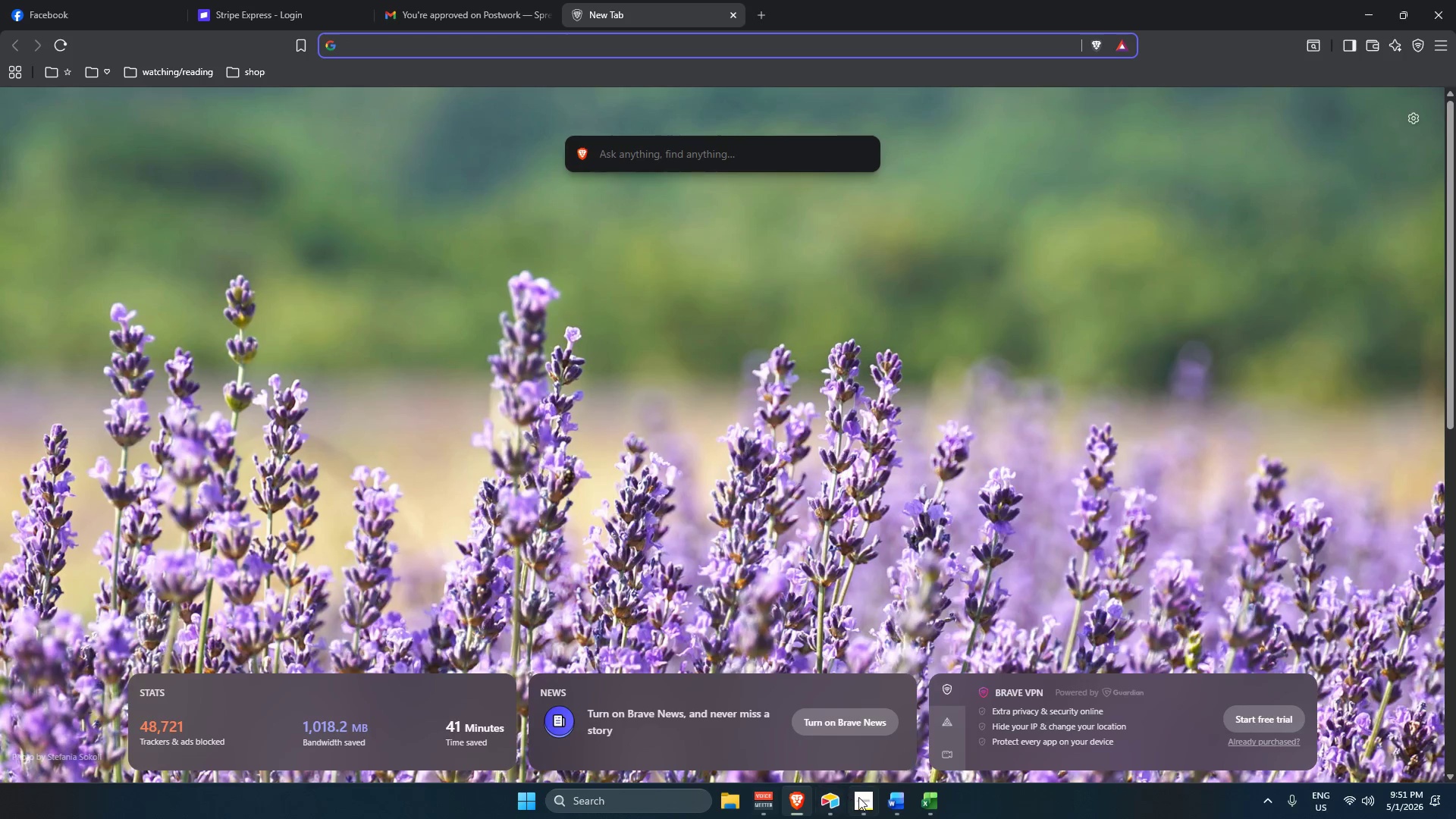 
left_click([856, 809])